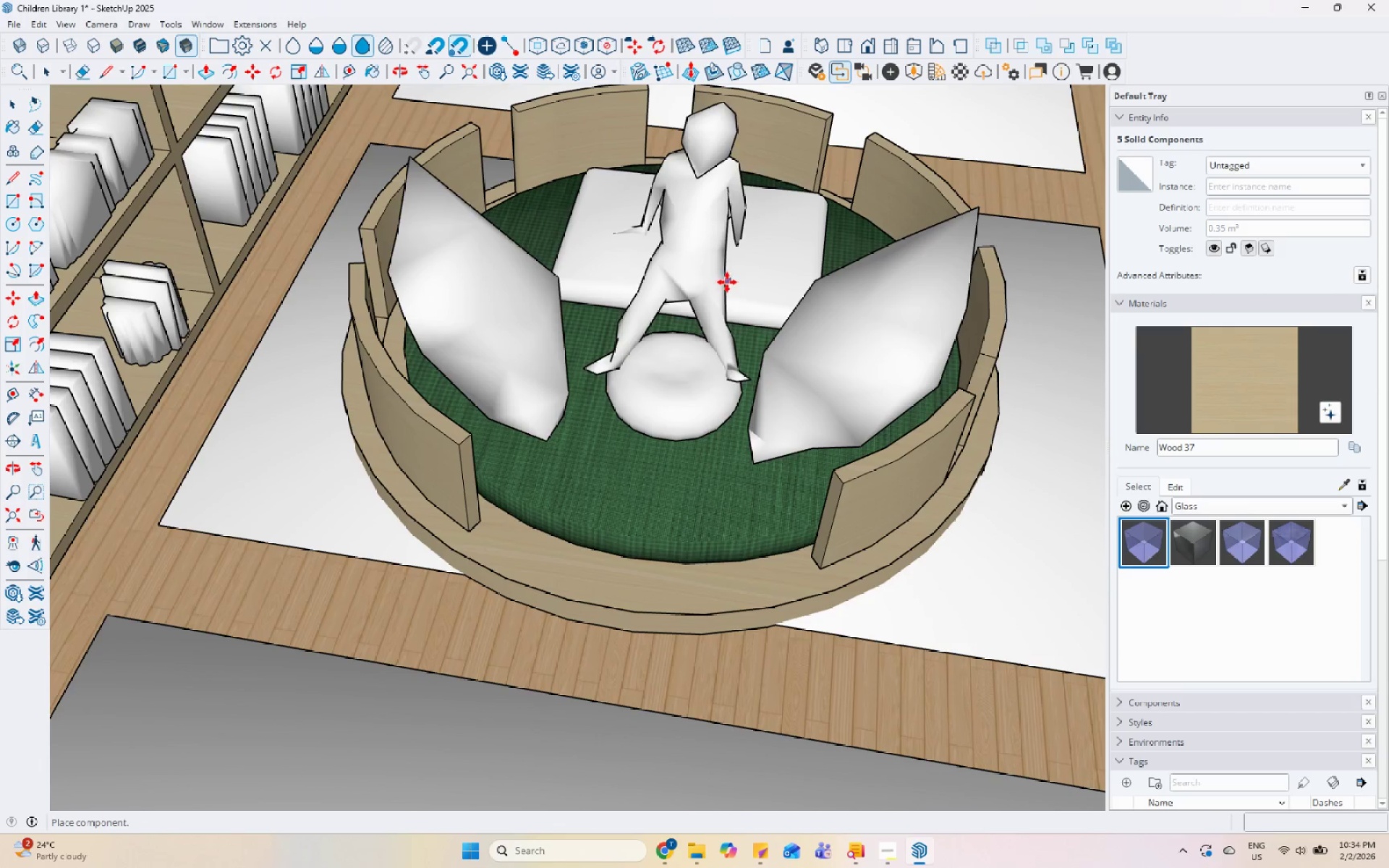 
left_click([721, 284])
 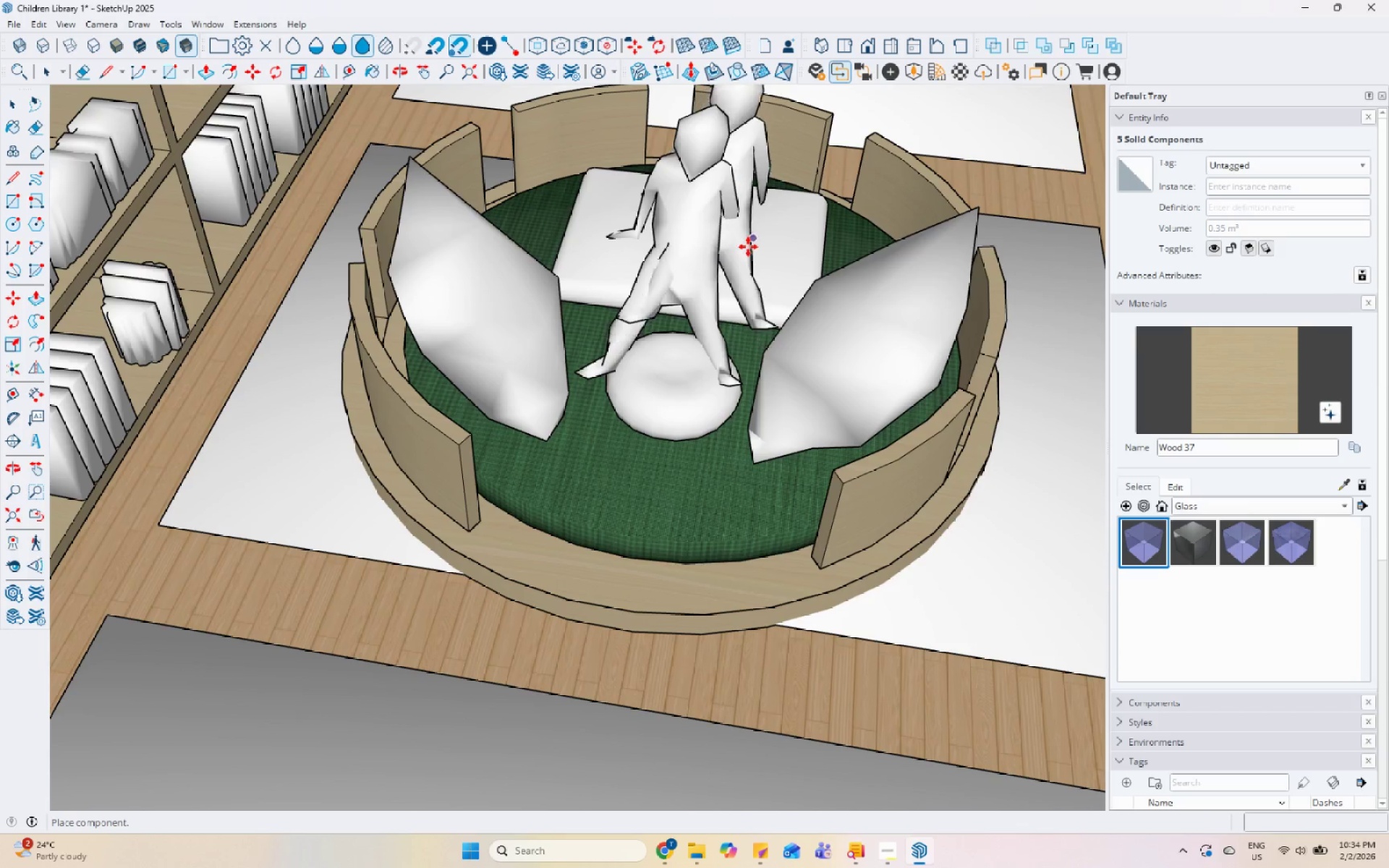 
key(Space)
 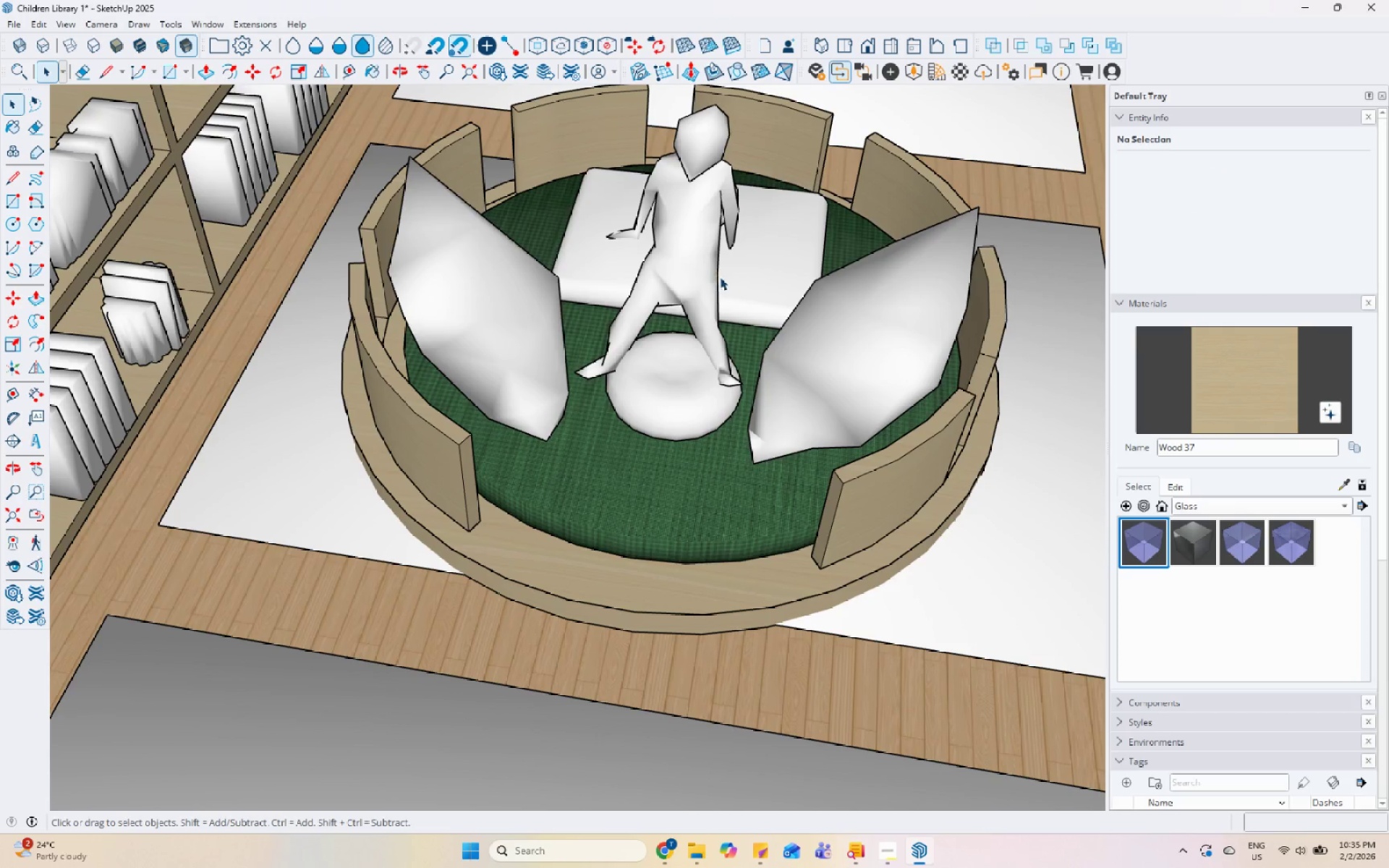 
key(M)
 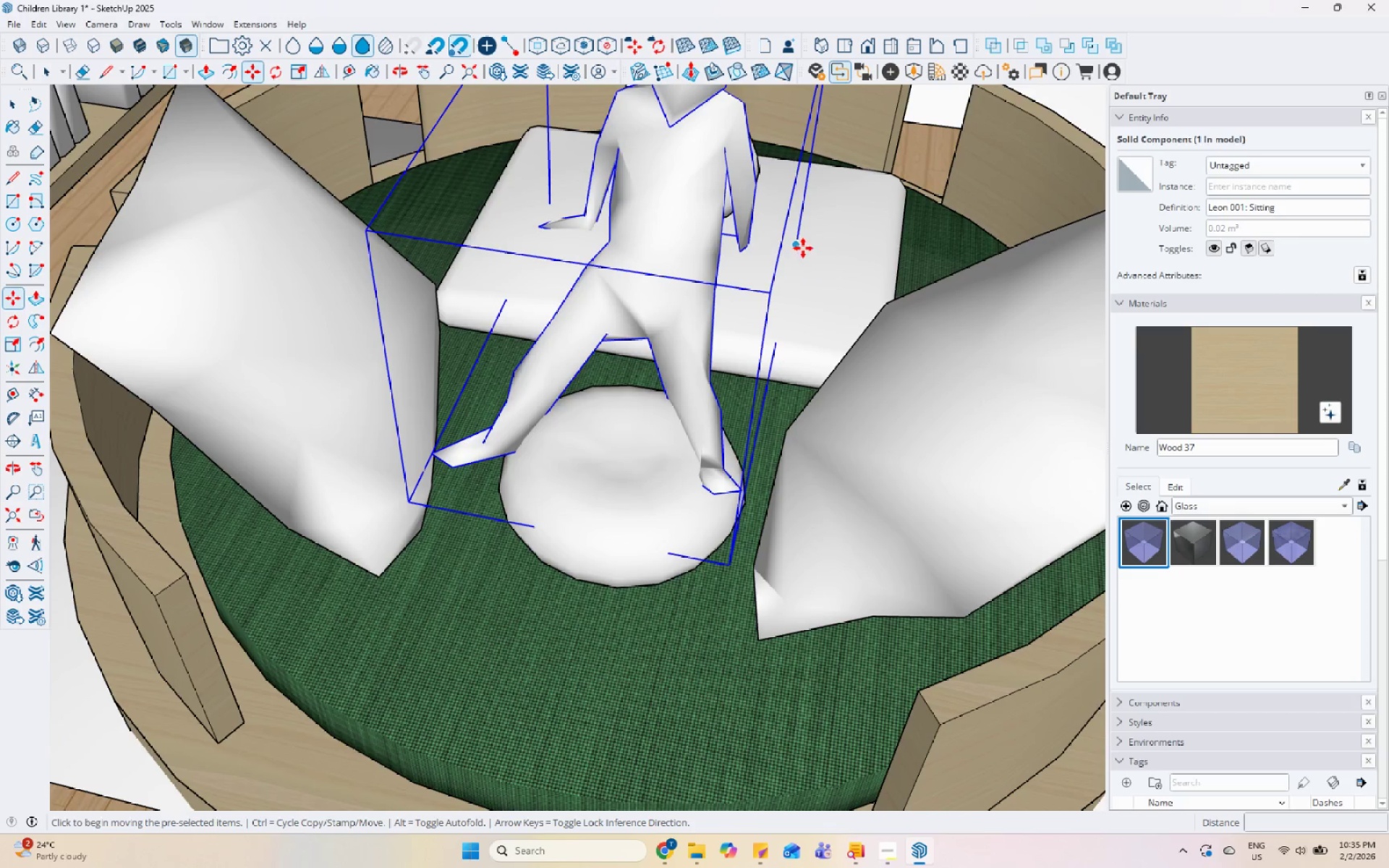 
scroll: coordinate [731, 260], scroll_direction: up, amount: 5.0
 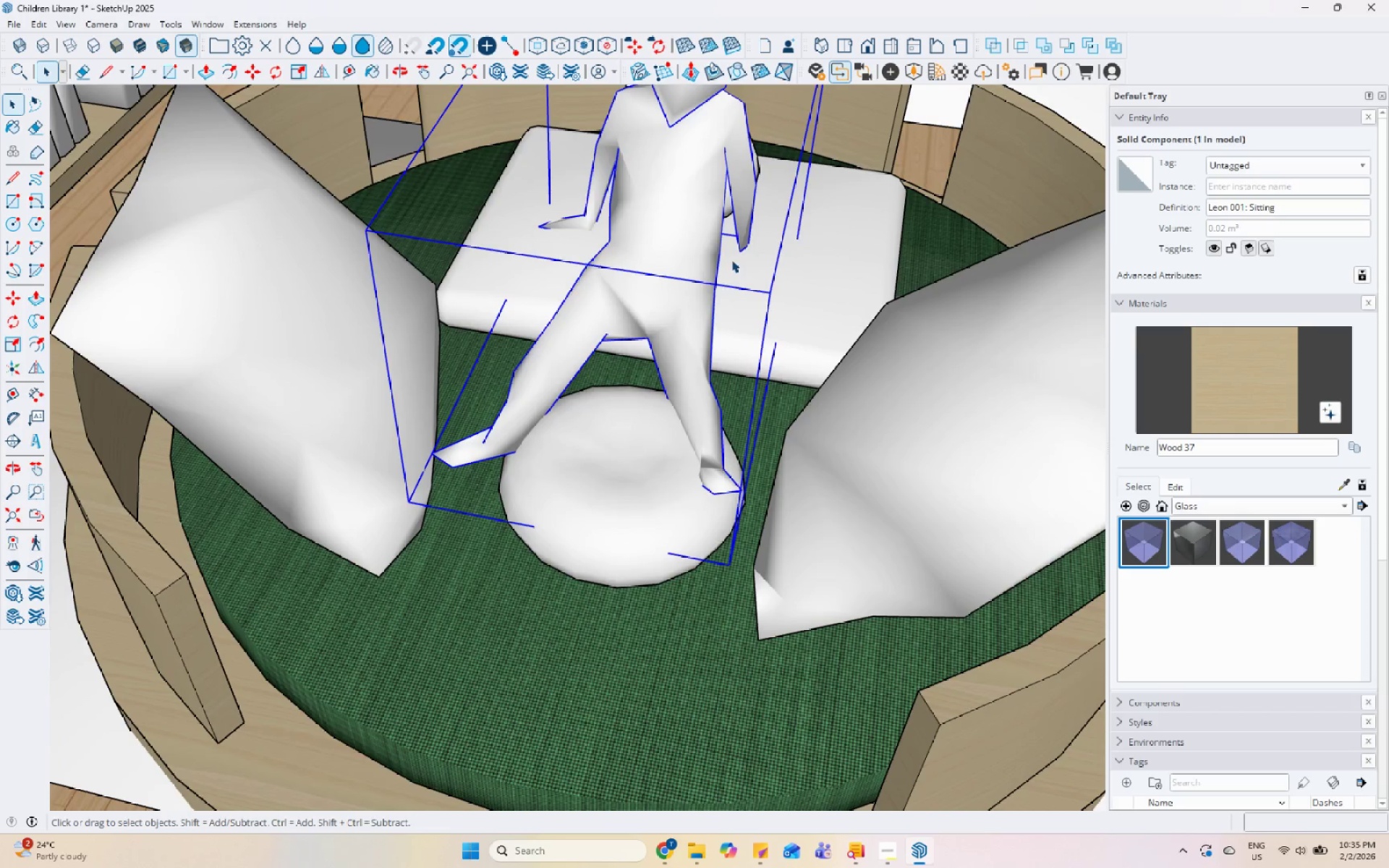 
left_click([803, 248])
 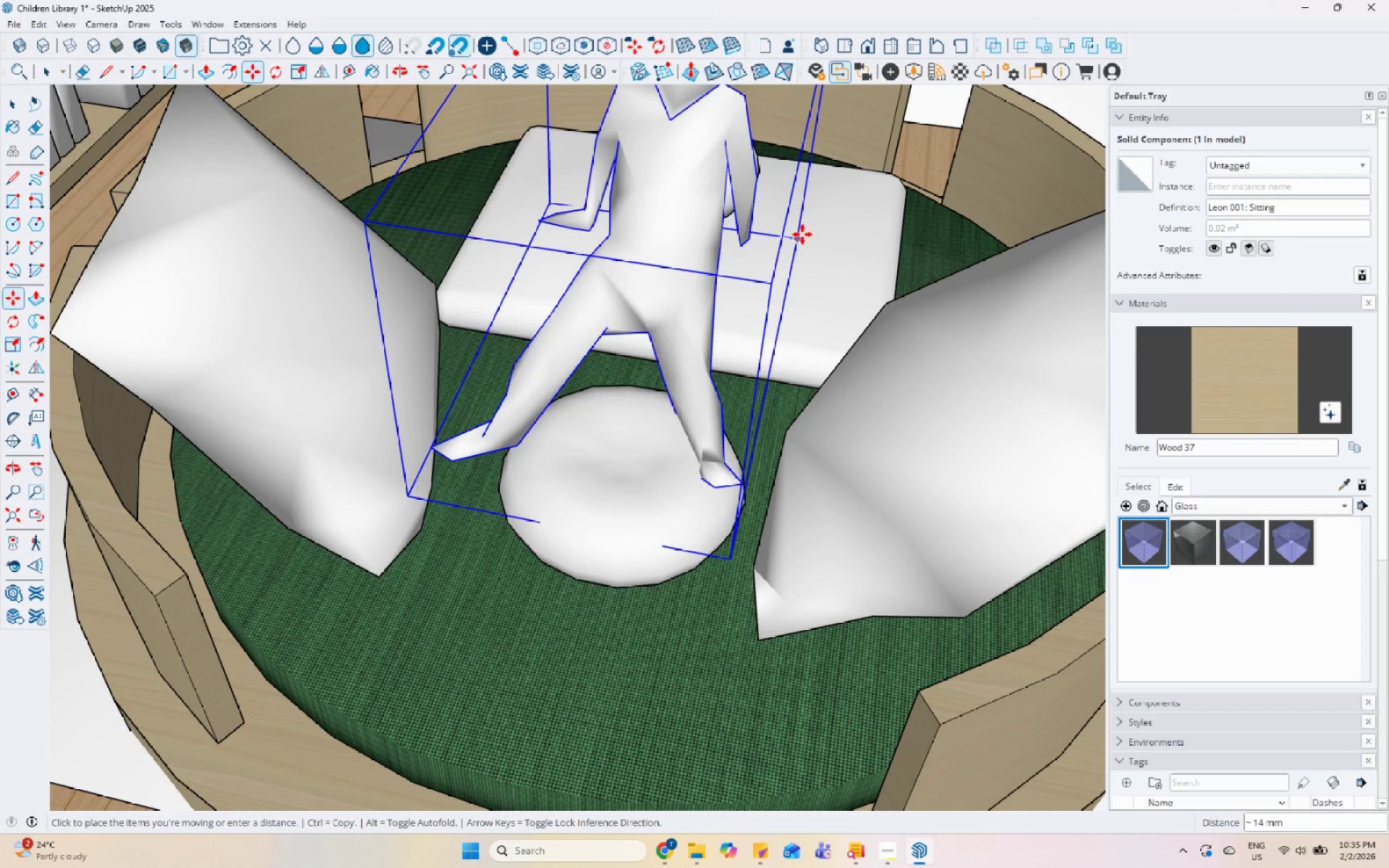 
left_click([802, 234])
 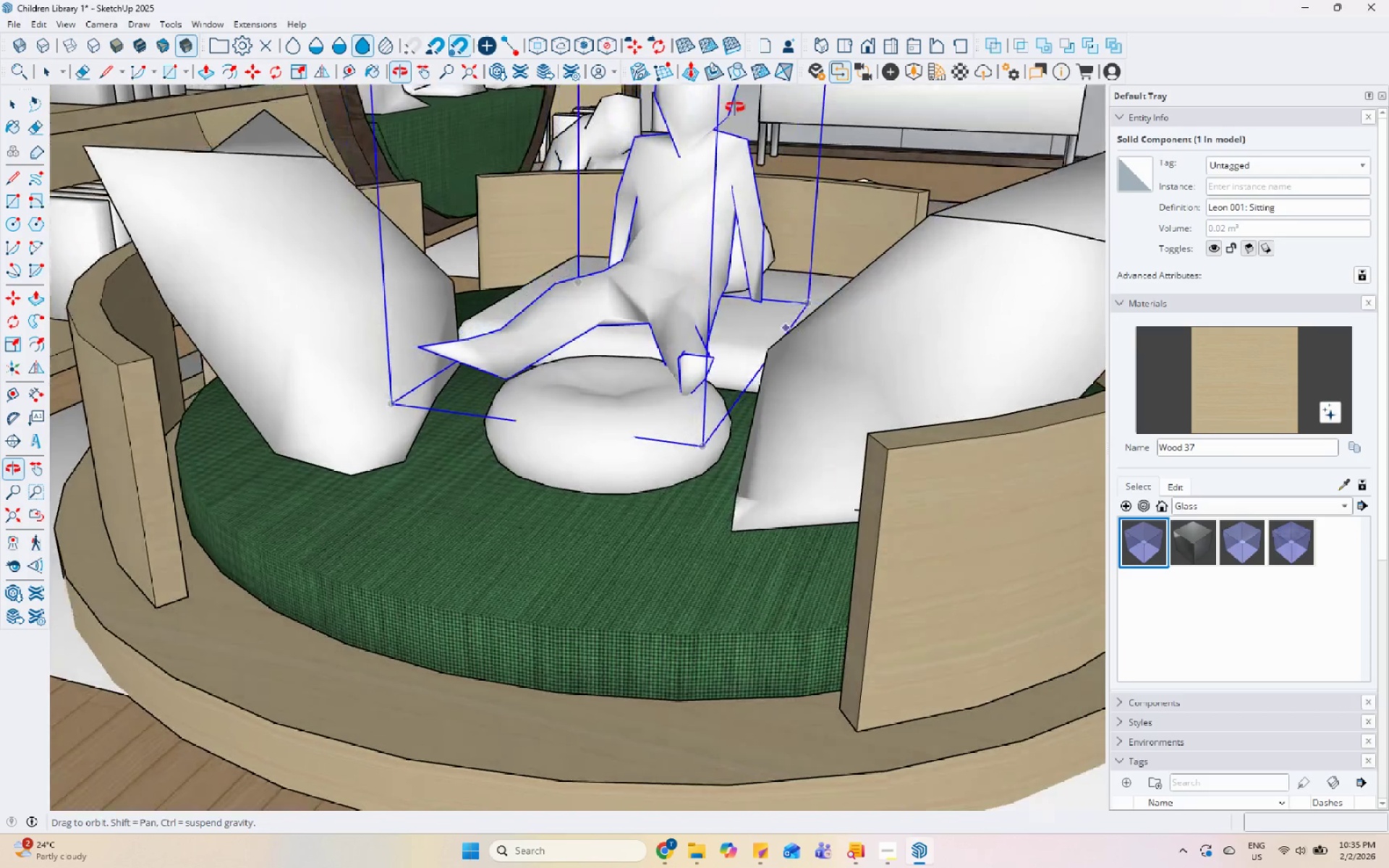 
scroll: coordinate [718, 537], scroll_direction: down, amount: 10.0
 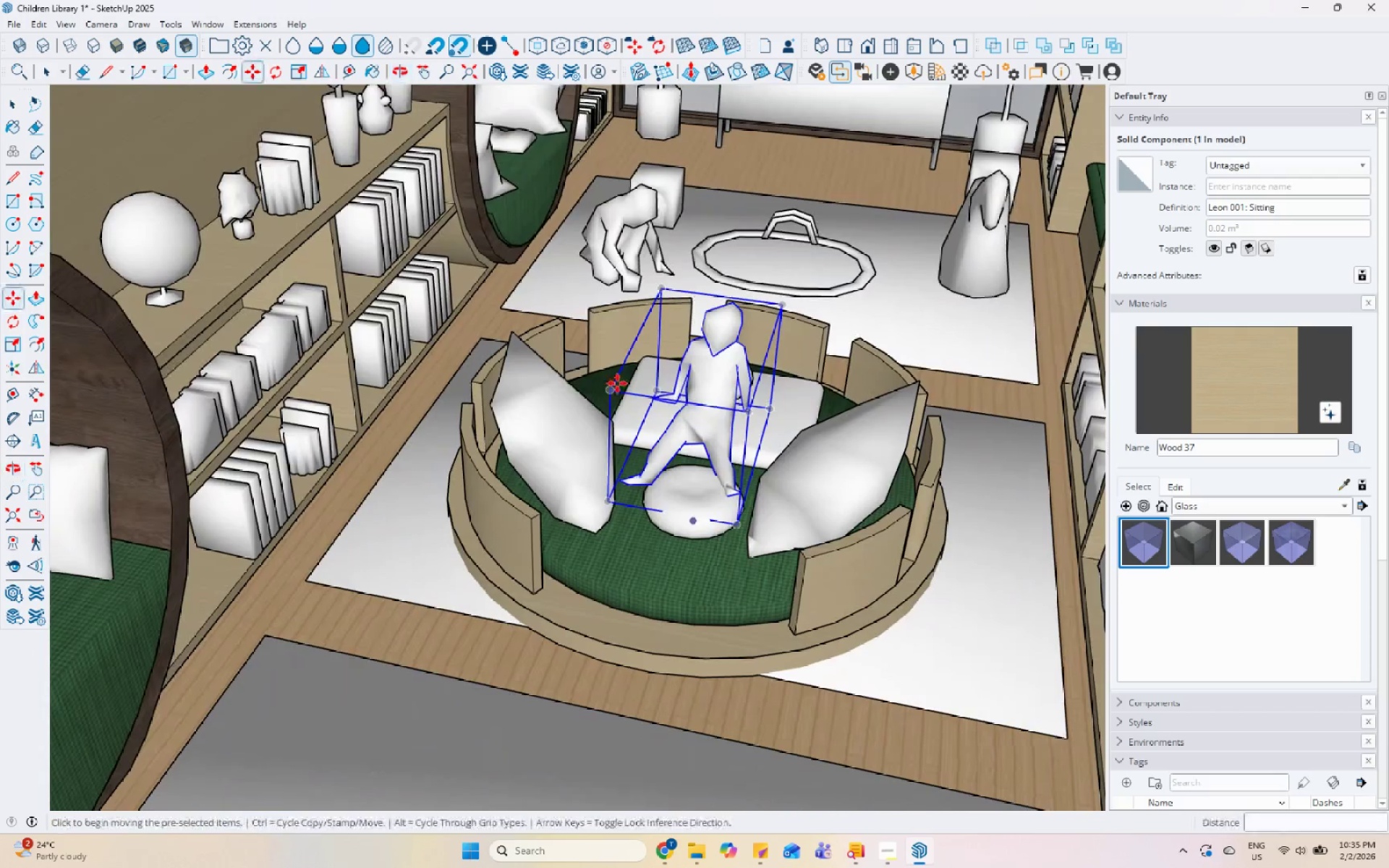 
key(Space)
 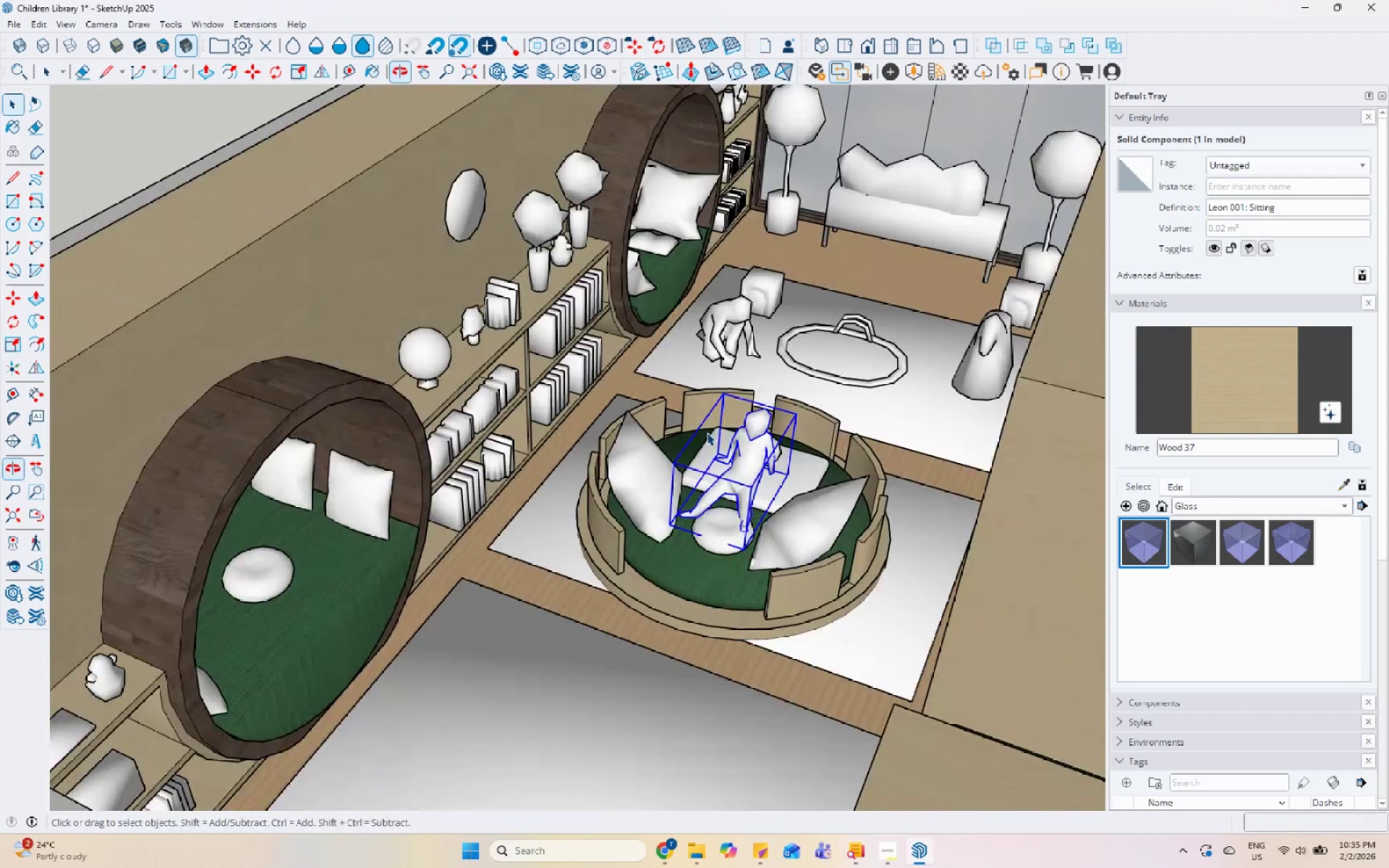 
scroll: coordinate [707, 430], scroll_direction: down, amount: 10.0
 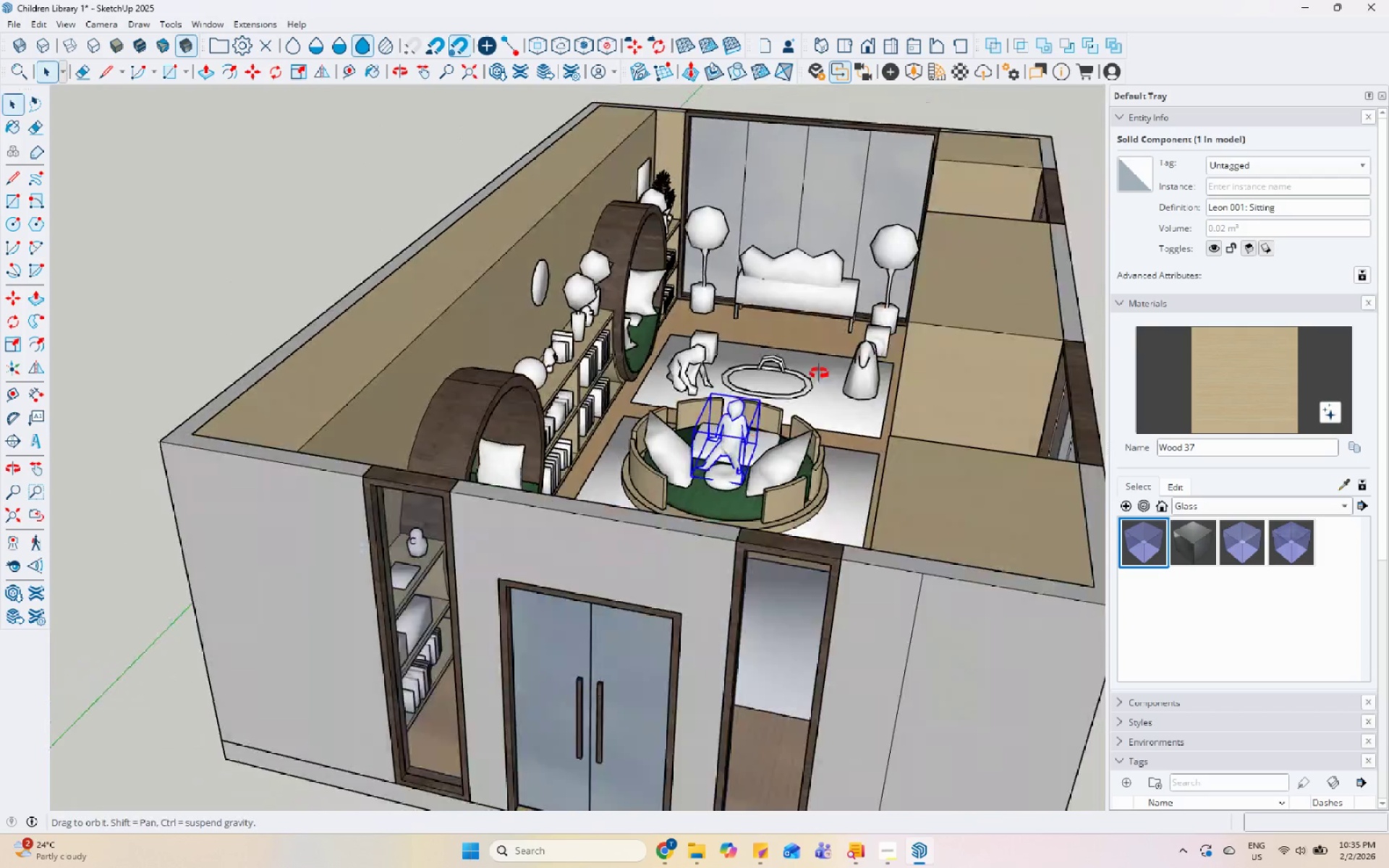 
scroll: coordinate [729, 343], scroll_direction: up, amount: 6.0
 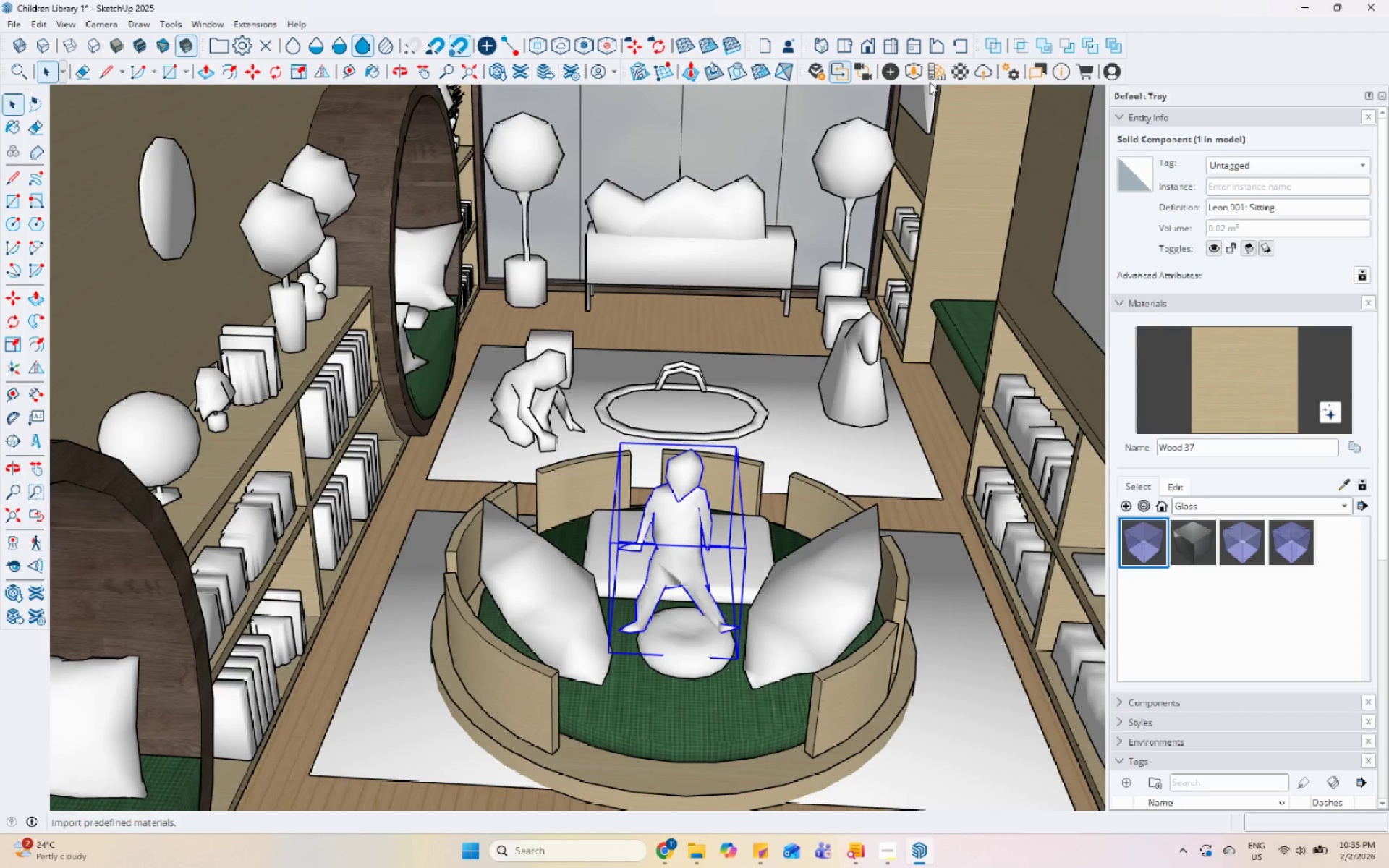 
left_click([917, 69])
 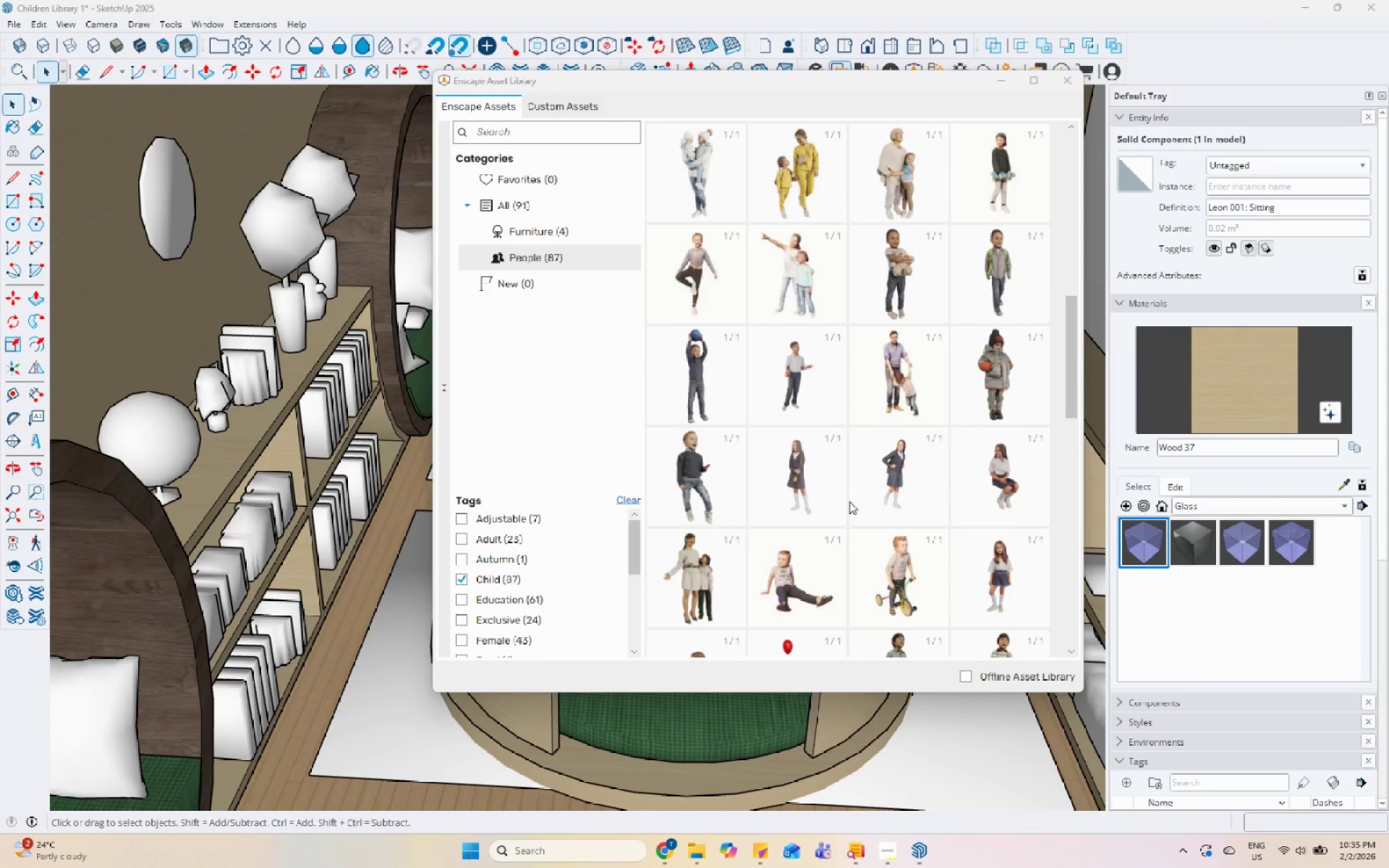 
scroll: coordinate [849, 521], scroll_direction: down, amount: 1.0
 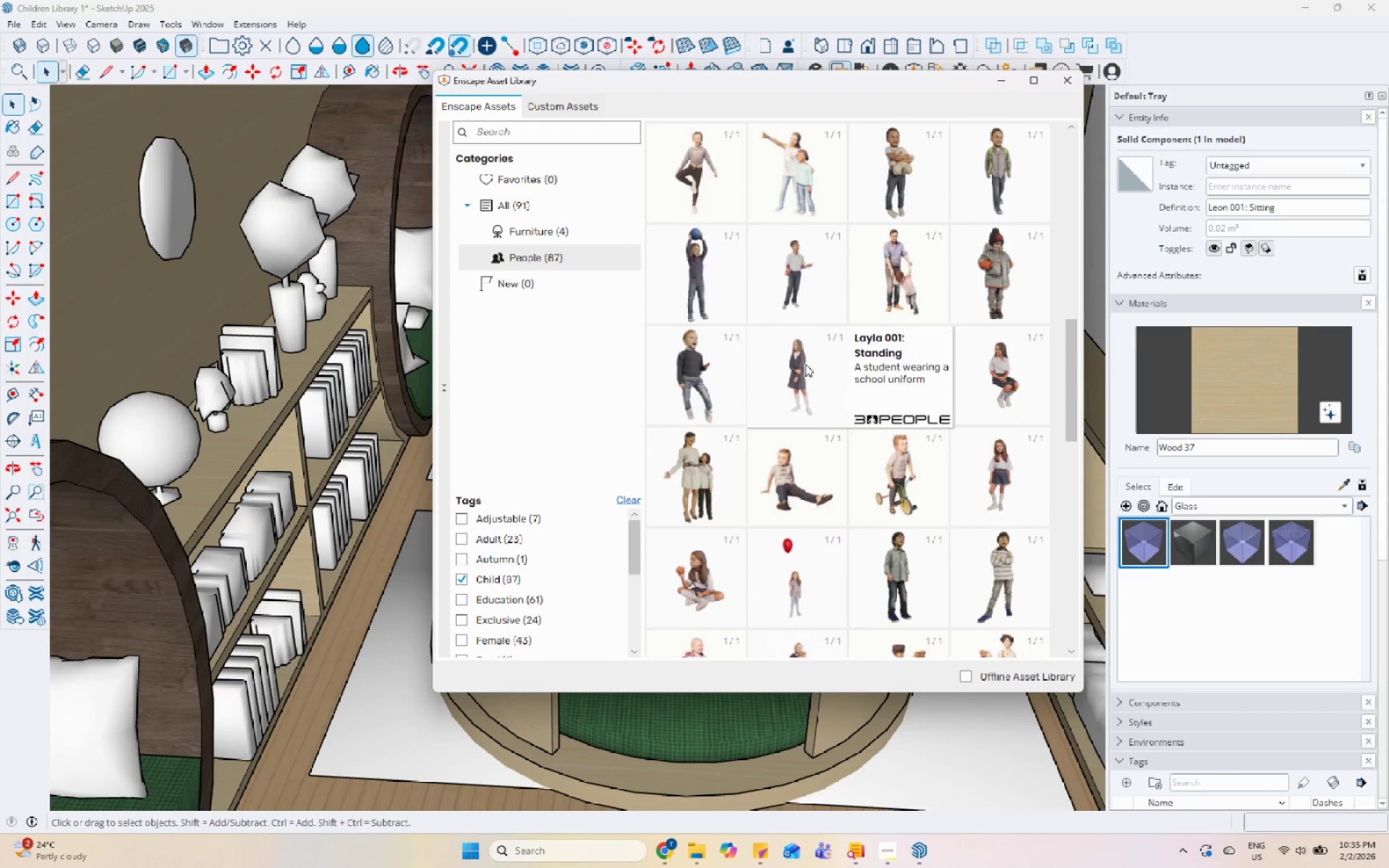 
double_click([802, 380])
 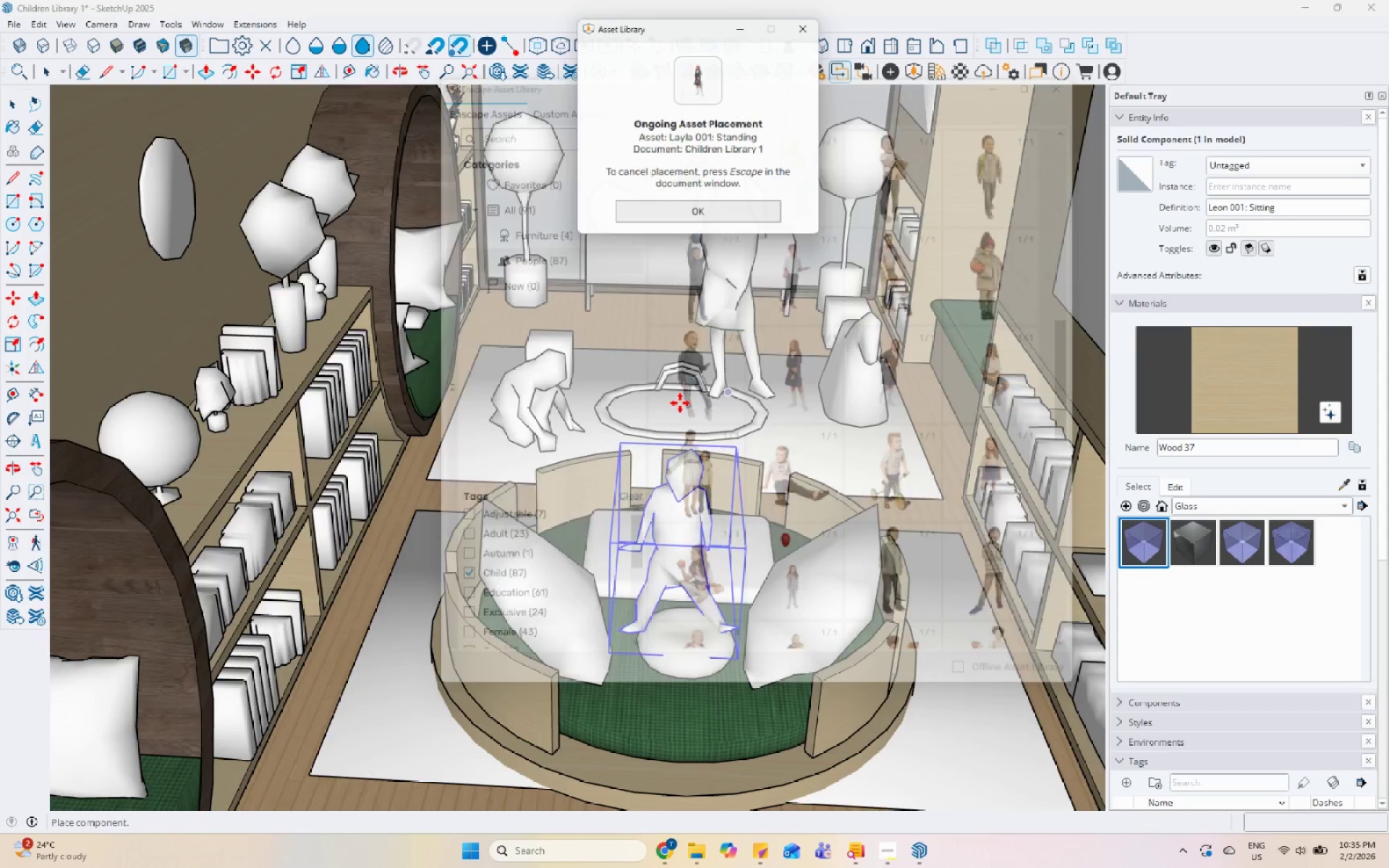 
scroll: coordinate [644, 423], scroll_direction: down, amount: 6.0
 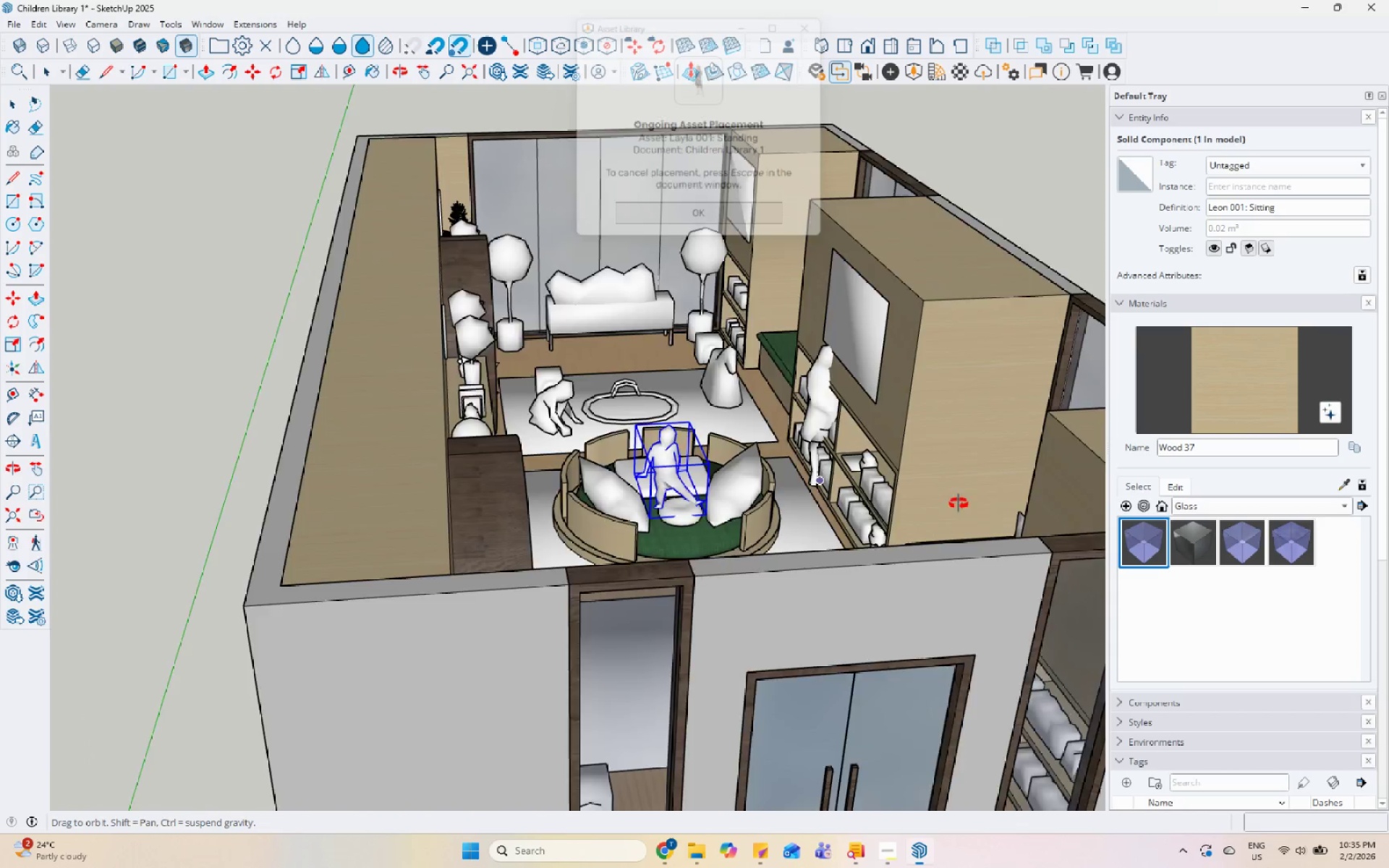 
scroll: coordinate [1050, 529], scroll_direction: up, amount: 5.0
 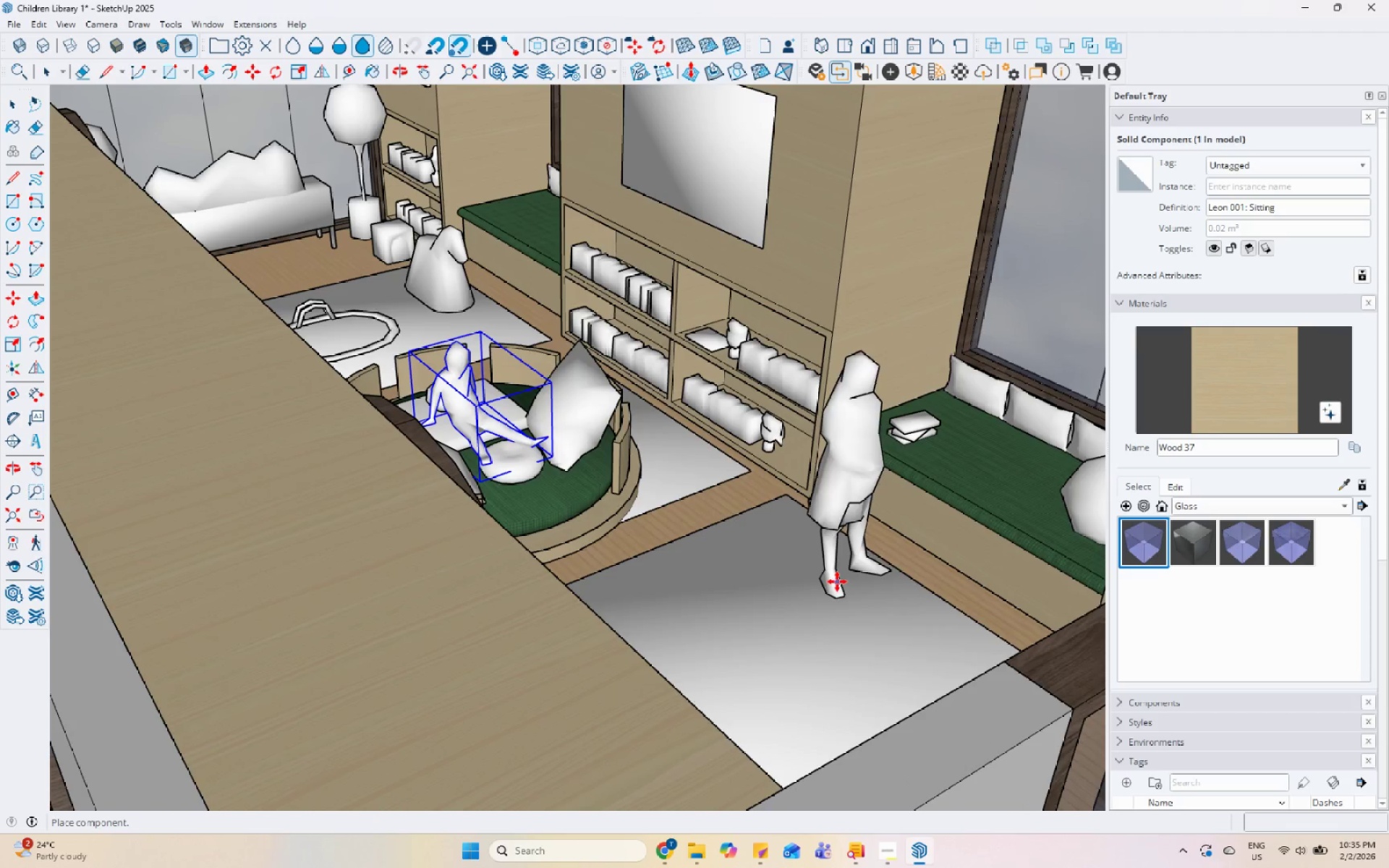 
left_click([836, 574])
 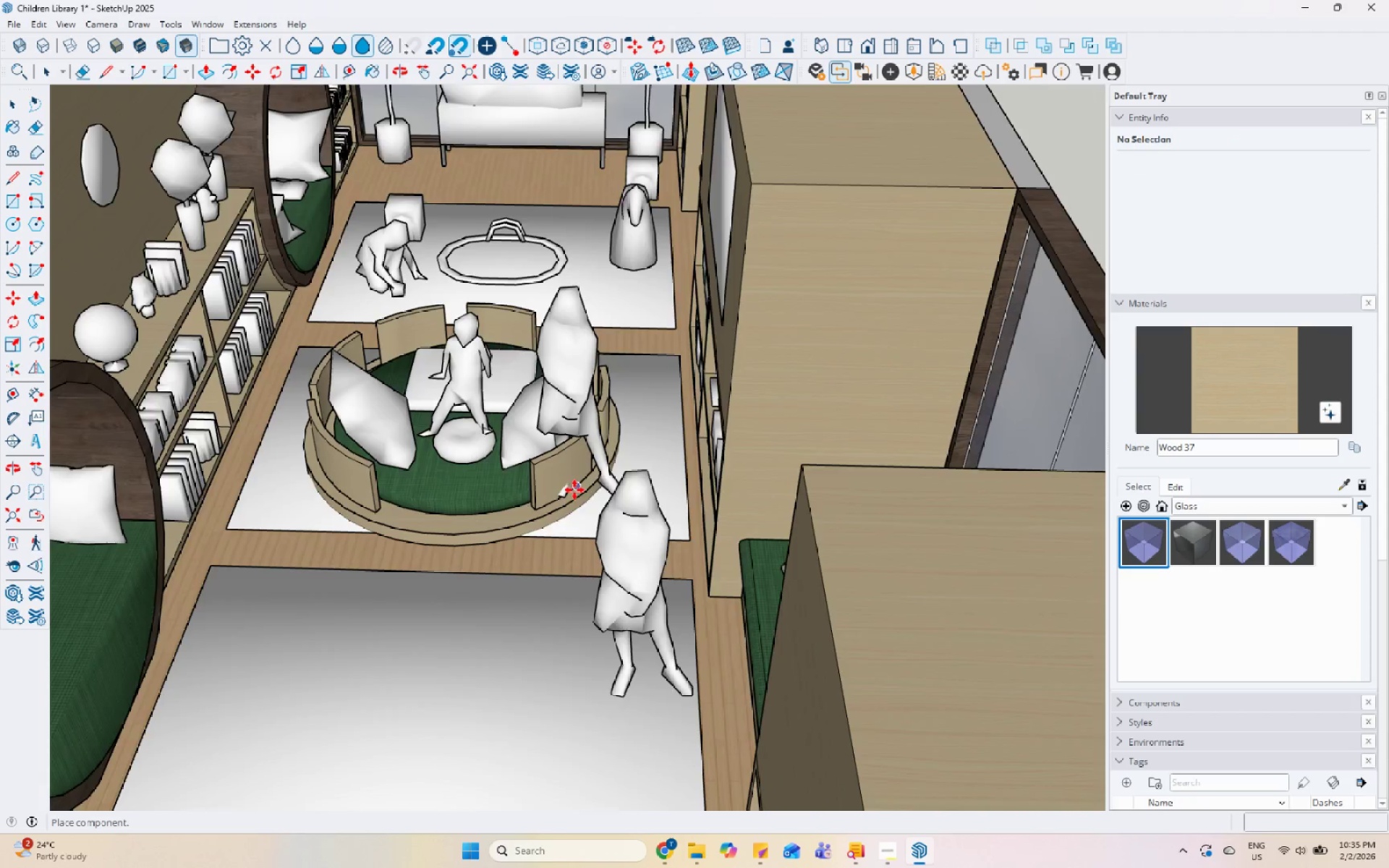 
scroll: coordinate [577, 417], scroll_direction: up, amount: 6.0
 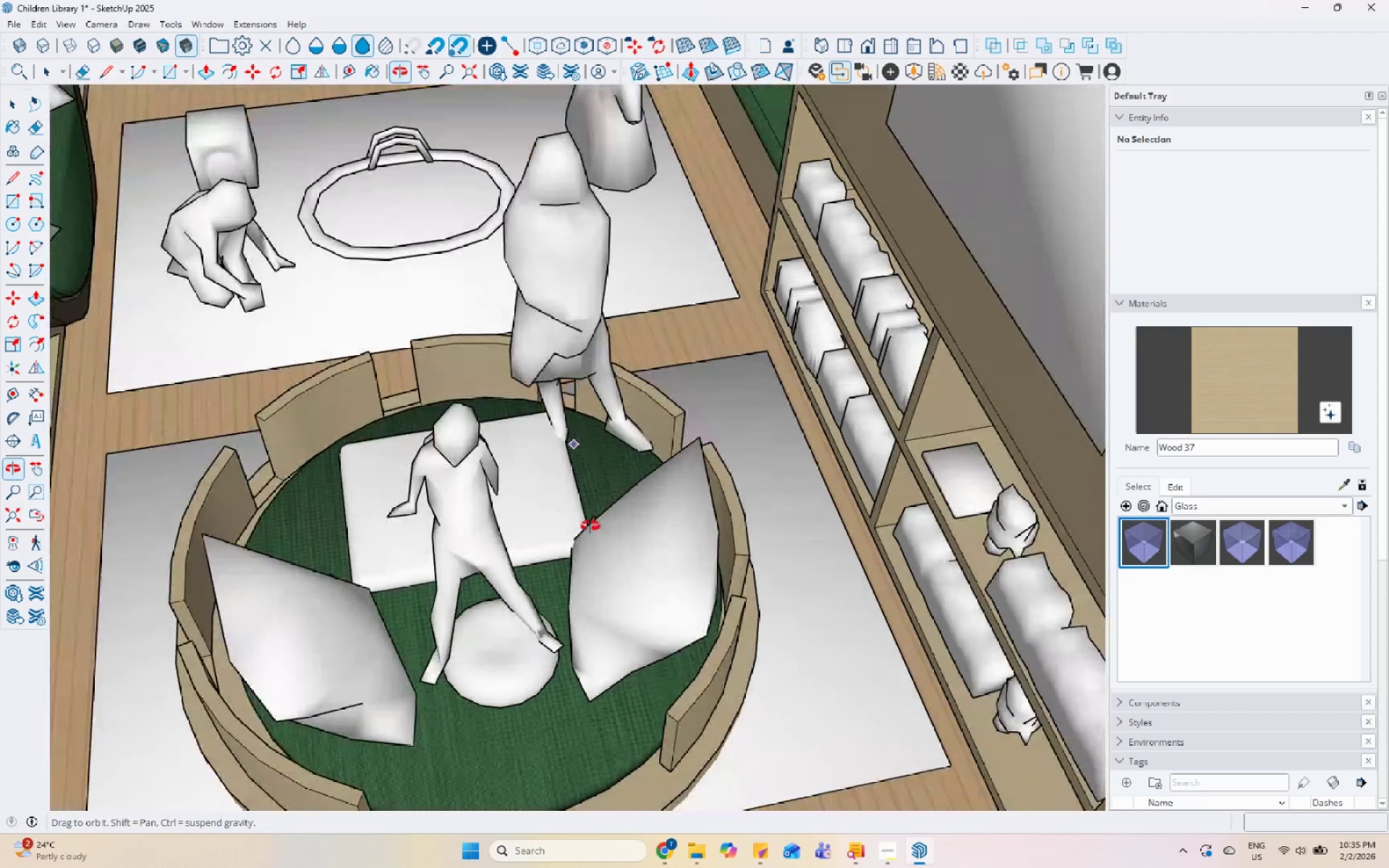 
scroll: coordinate [616, 526], scroll_direction: down, amount: 5.0
 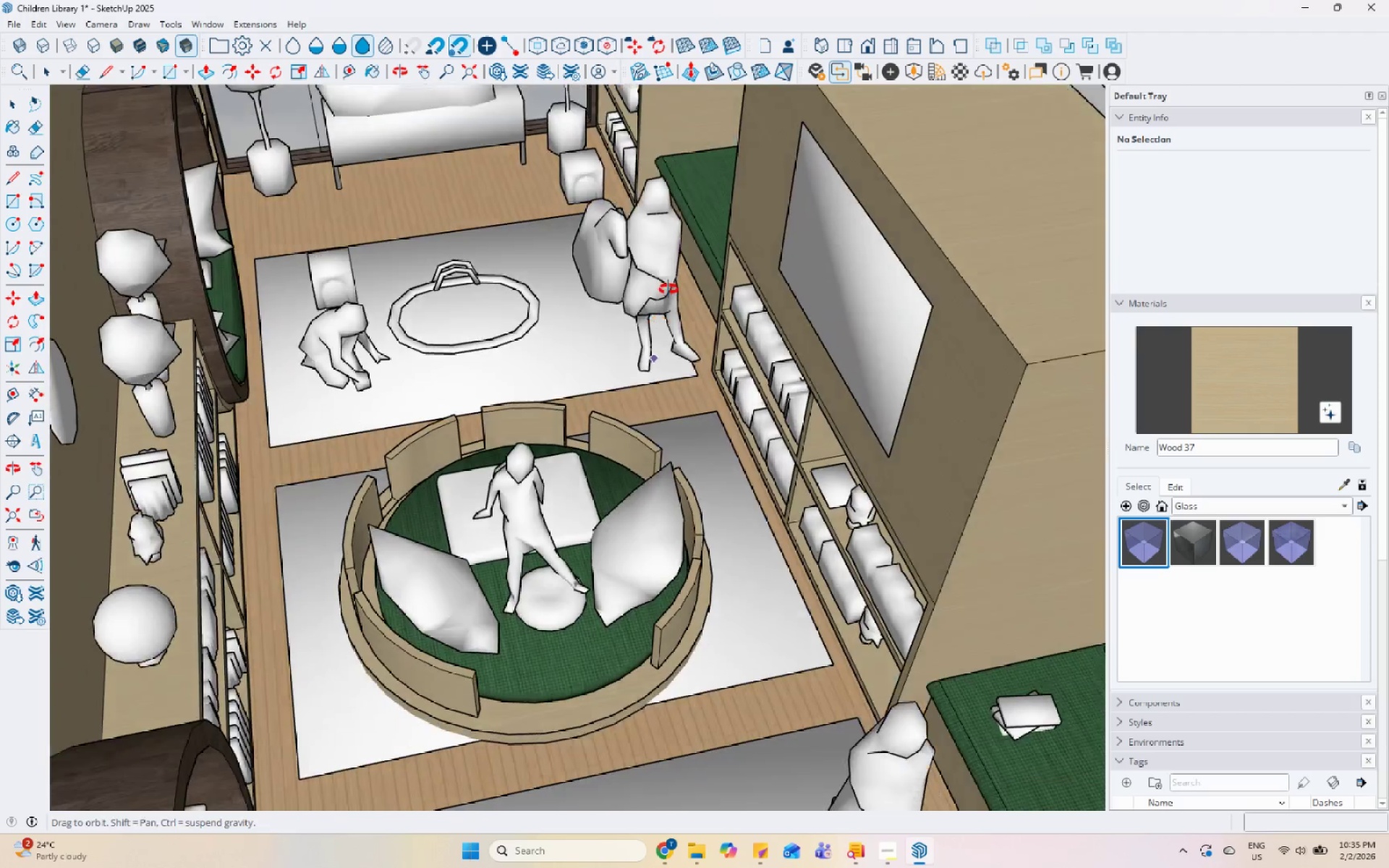 
key(Space)
 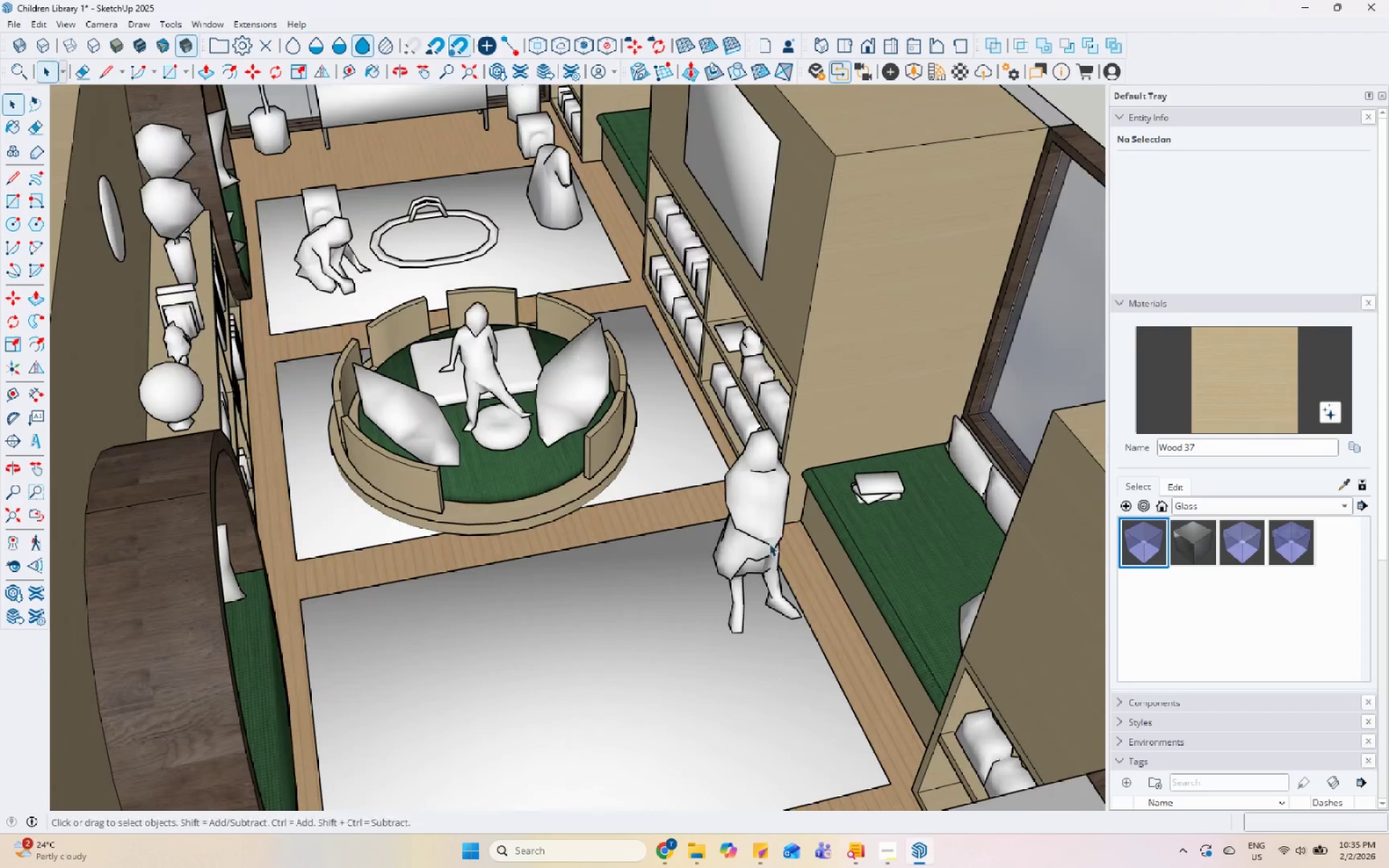 
left_click([769, 543])
 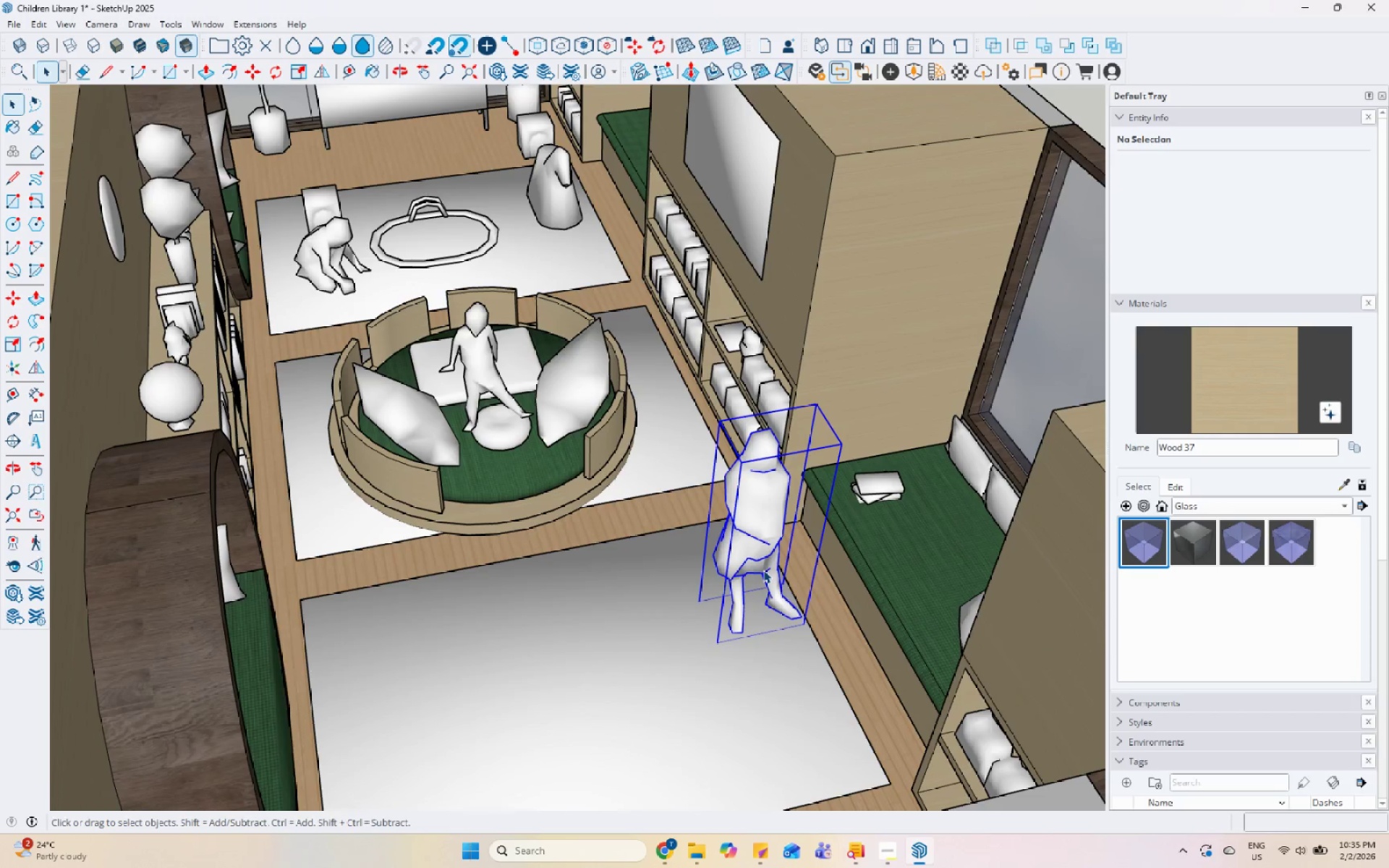 
scroll: coordinate [793, 532], scroll_direction: down, amount: 1.0
 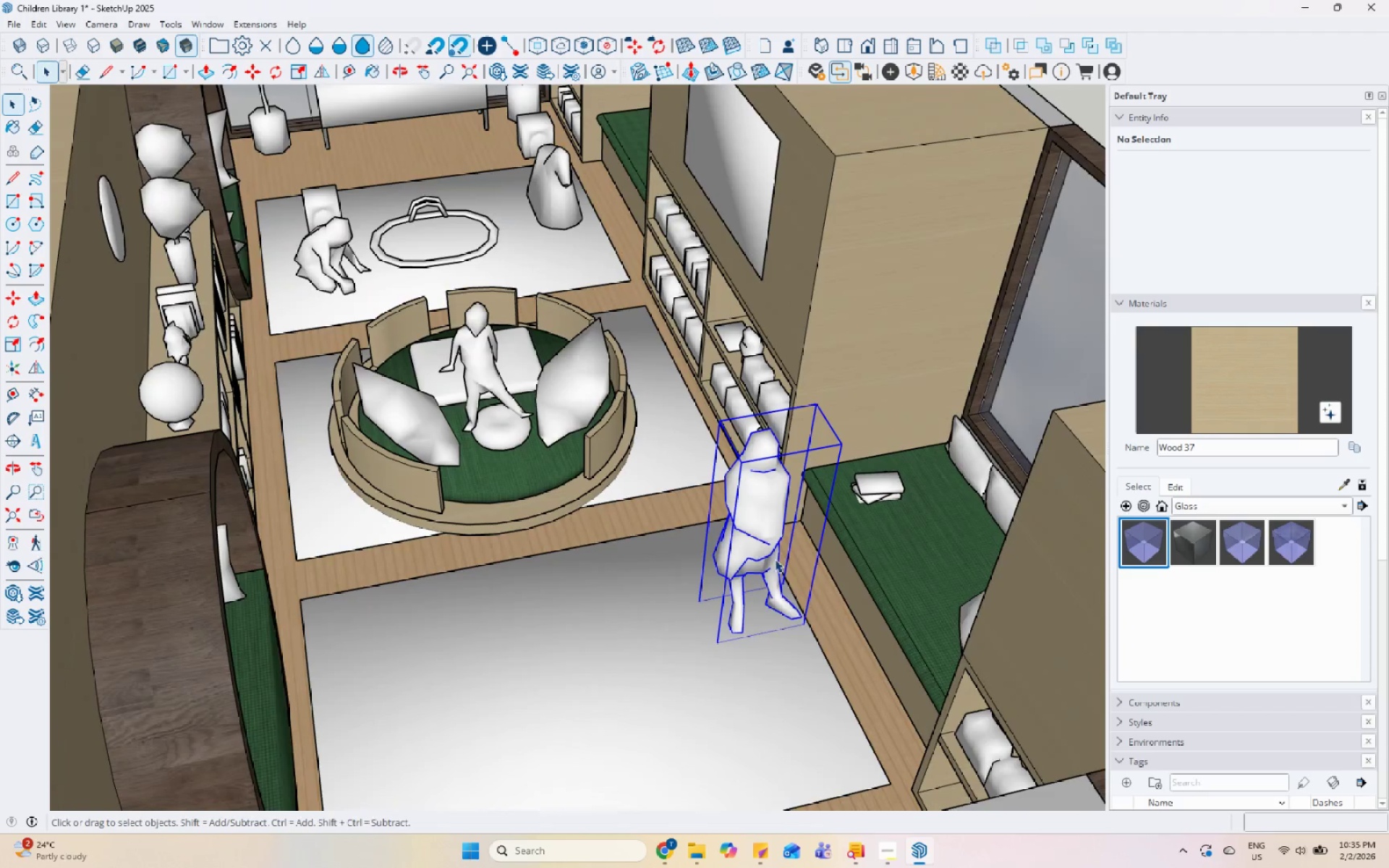 
key(M)
 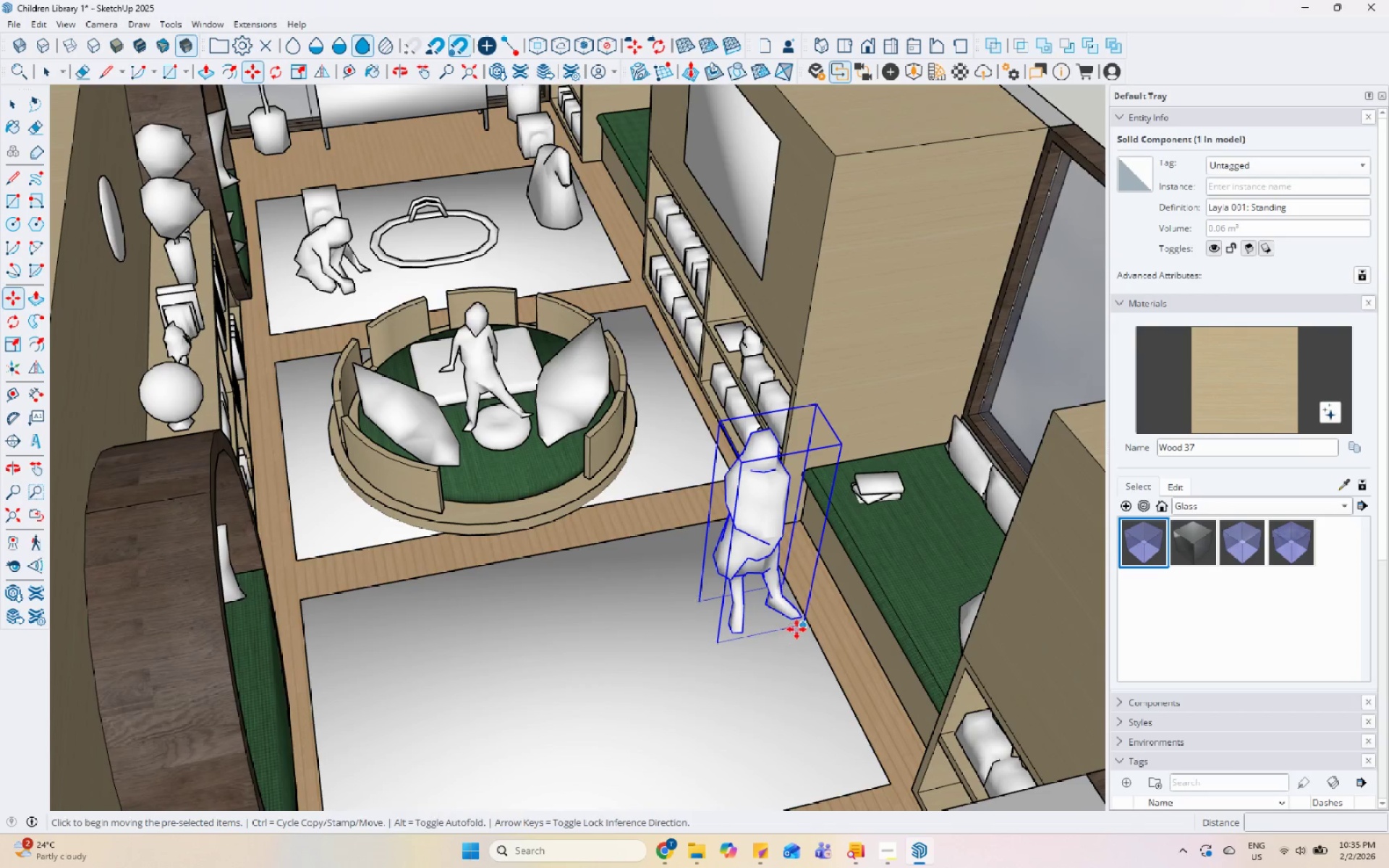 
left_click_drag(start_coordinate=[800, 626], to_coordinate=[794, 622])
 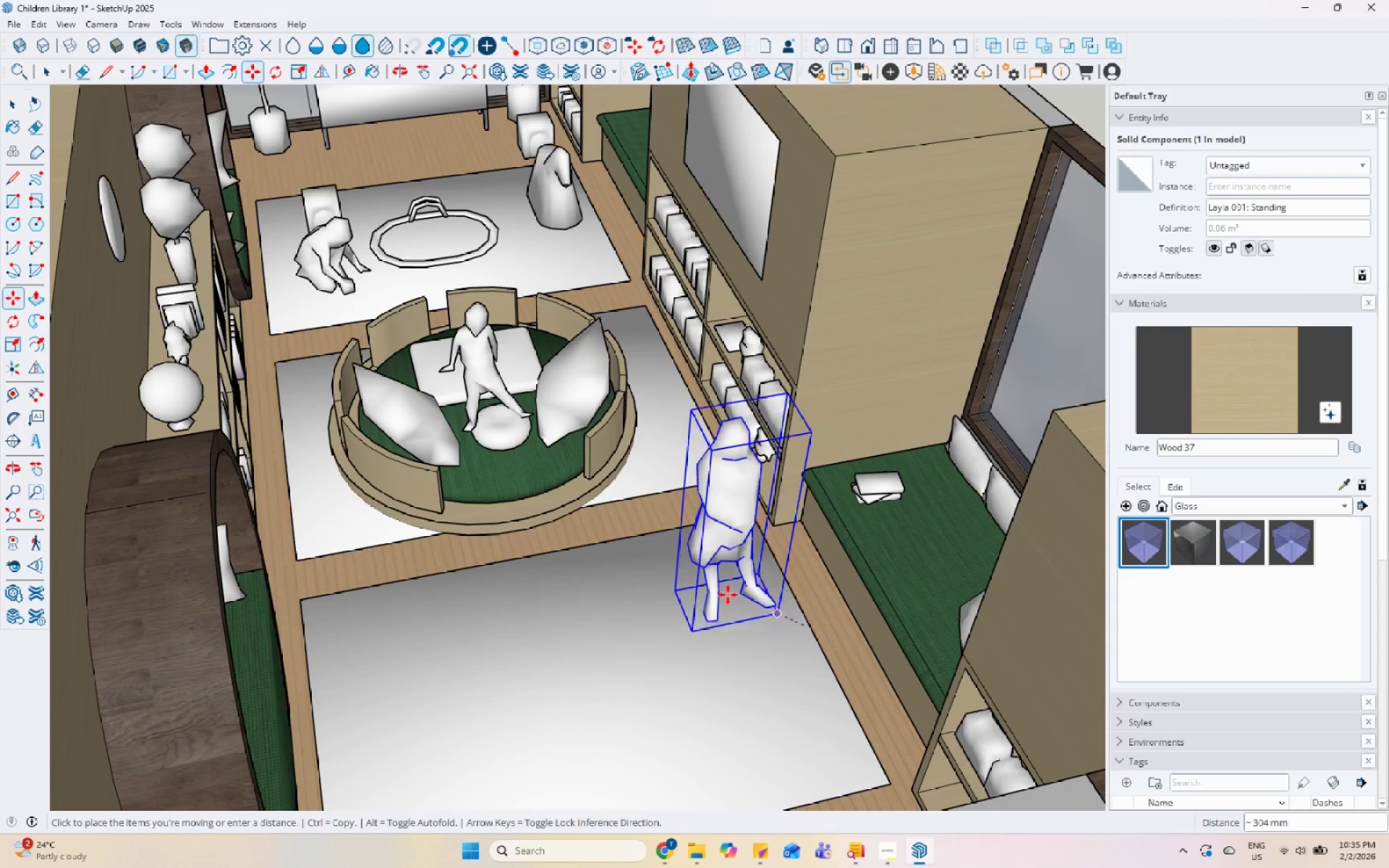 
scroll: coordinate [648, 600], scroll_direction: down, amount: 5.0
 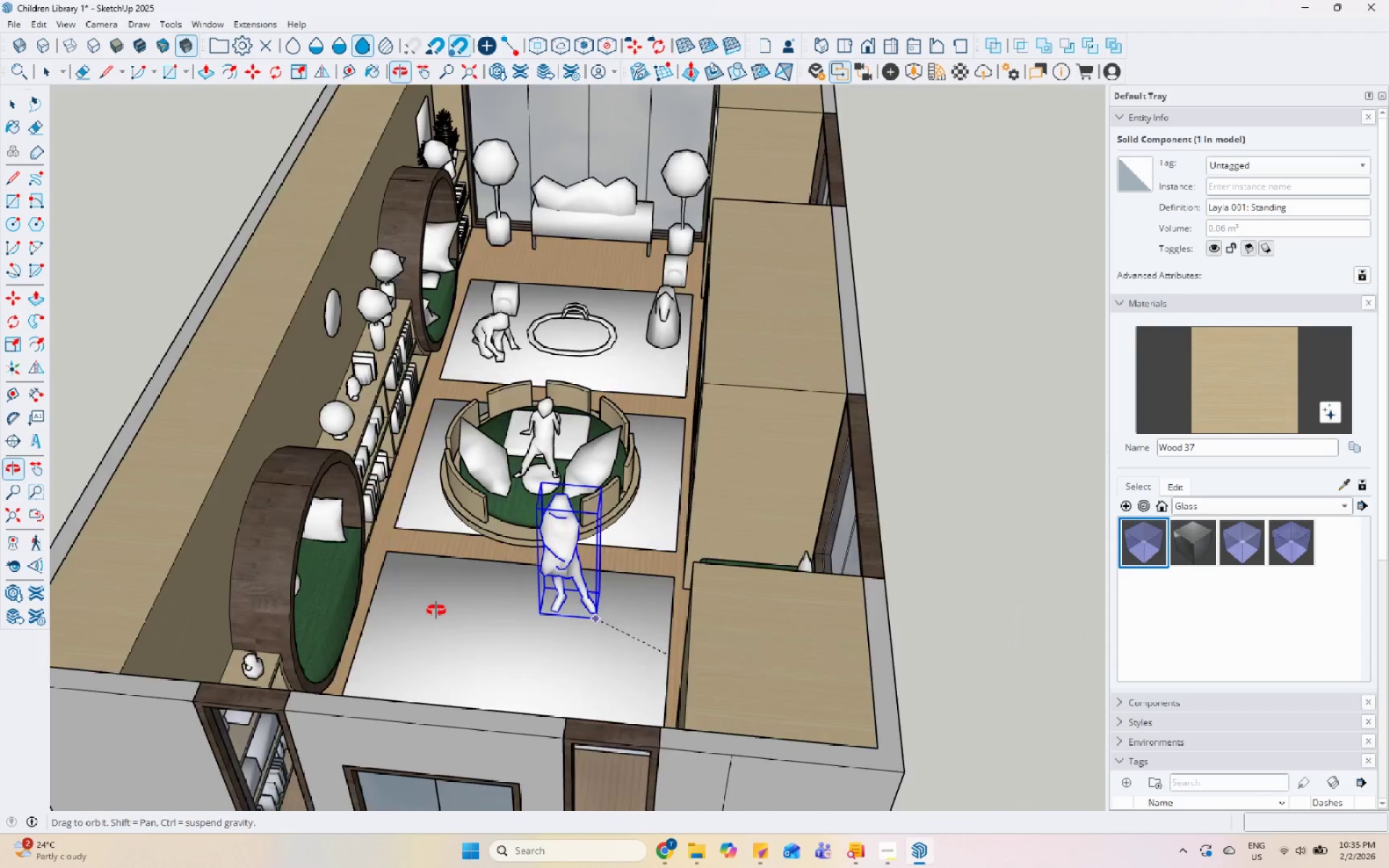 
scroll: coordinate [347, 579], scroll_direction: up, amount: 5.0
 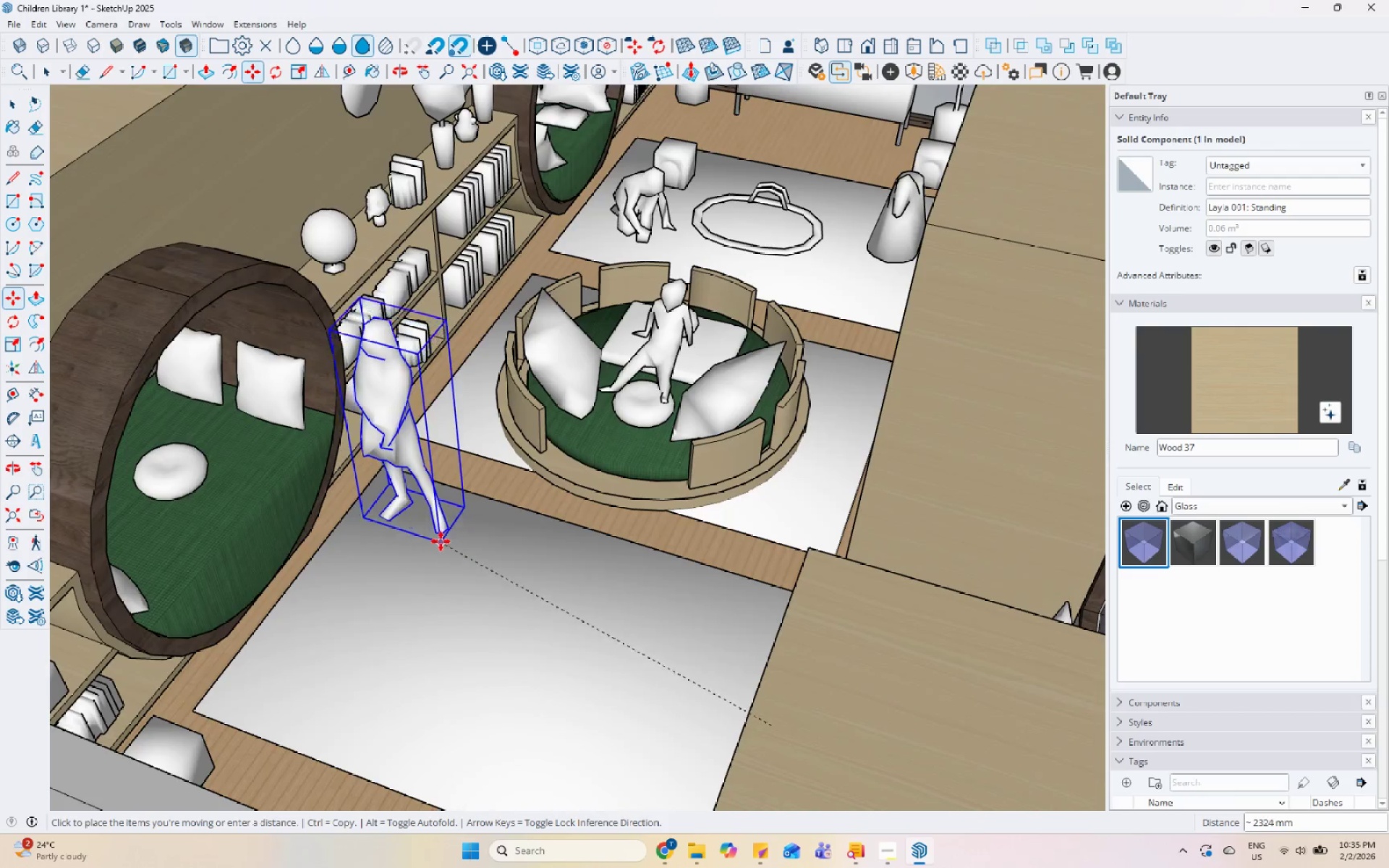 
scroll: coordinate [706, 243], scroll_direction: down, amount: 1.0
 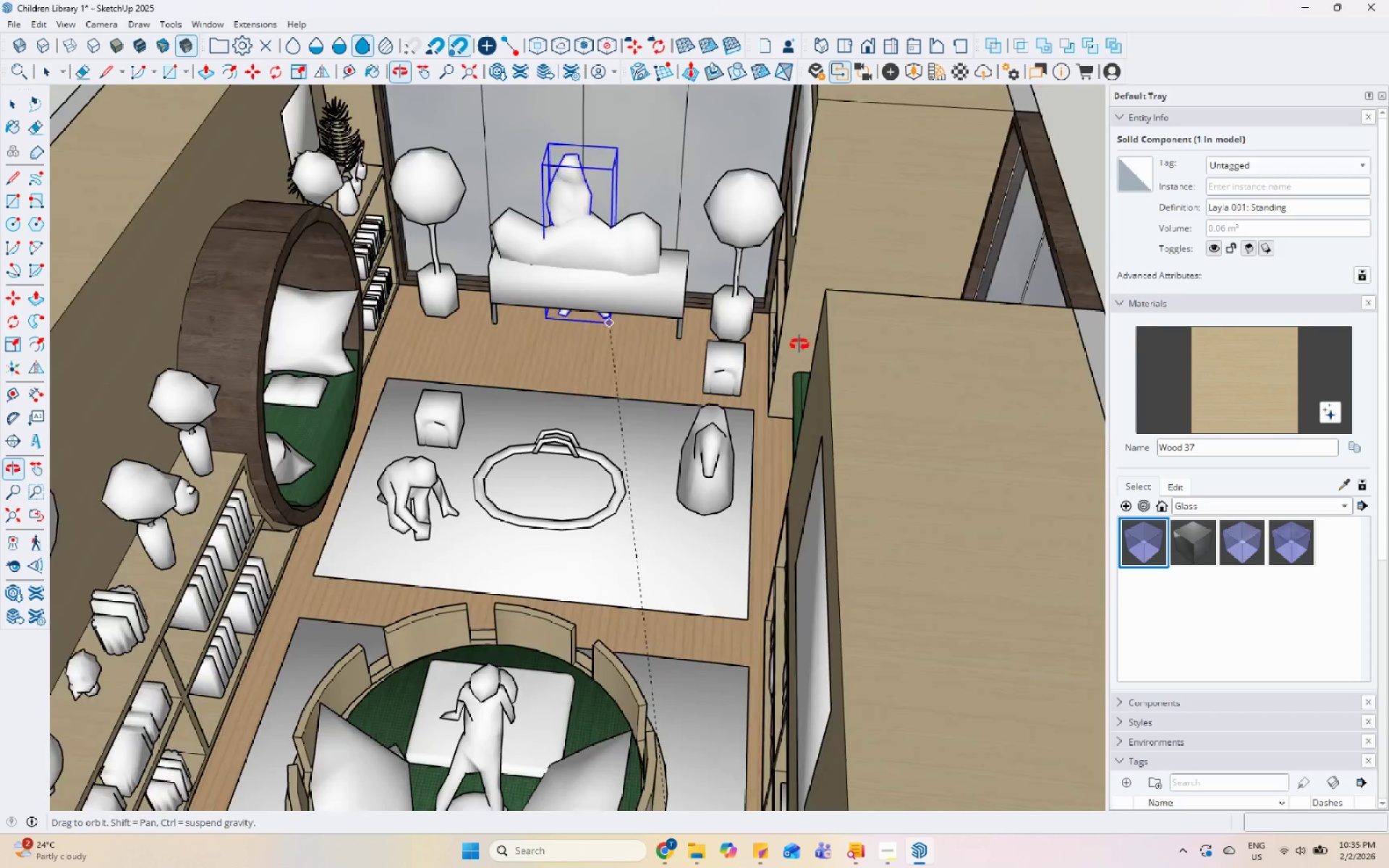 
scroll: coordinate [681, 374], scroll_direction: up, amount: 1.0
 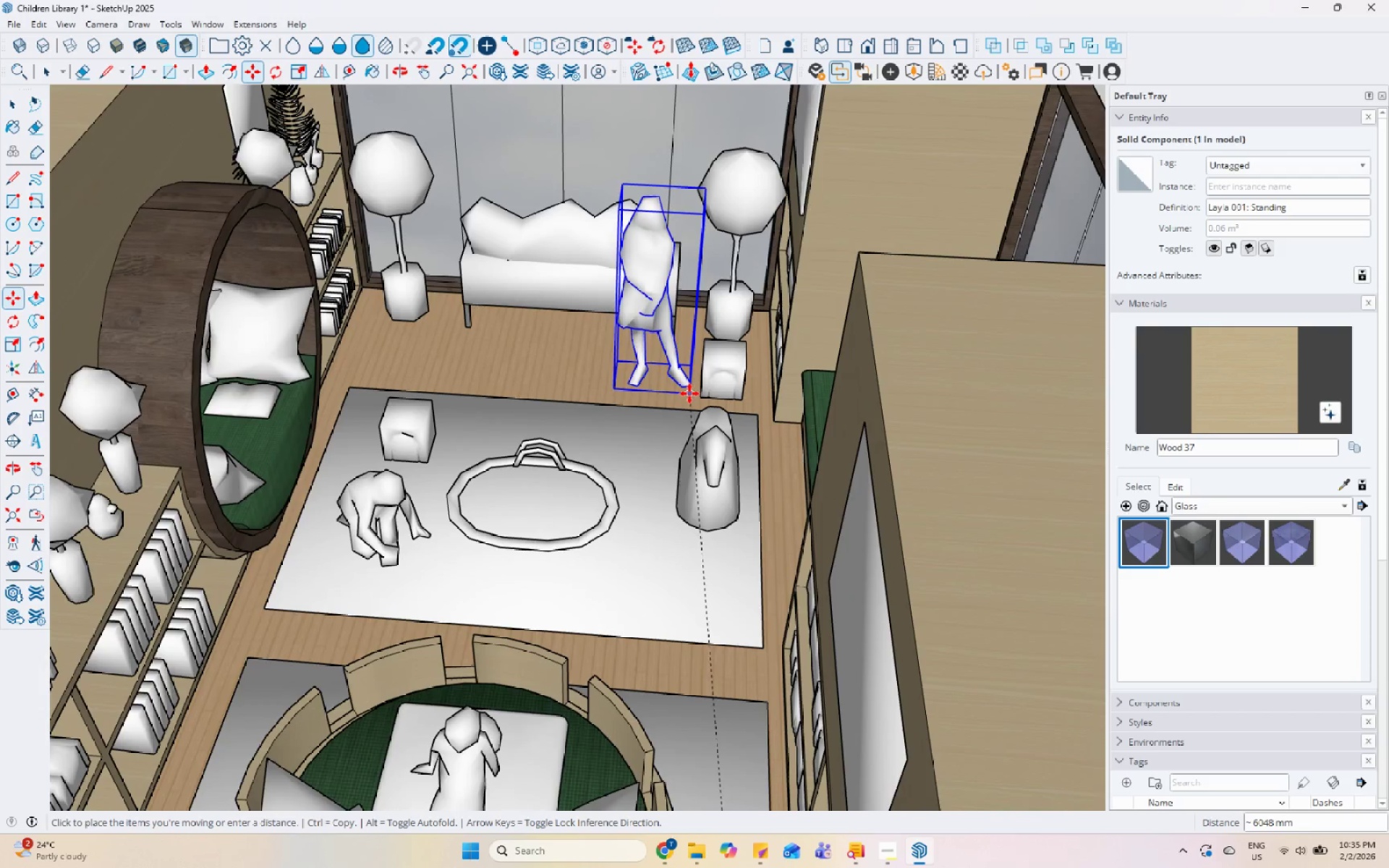 
left_click([689, 393])
 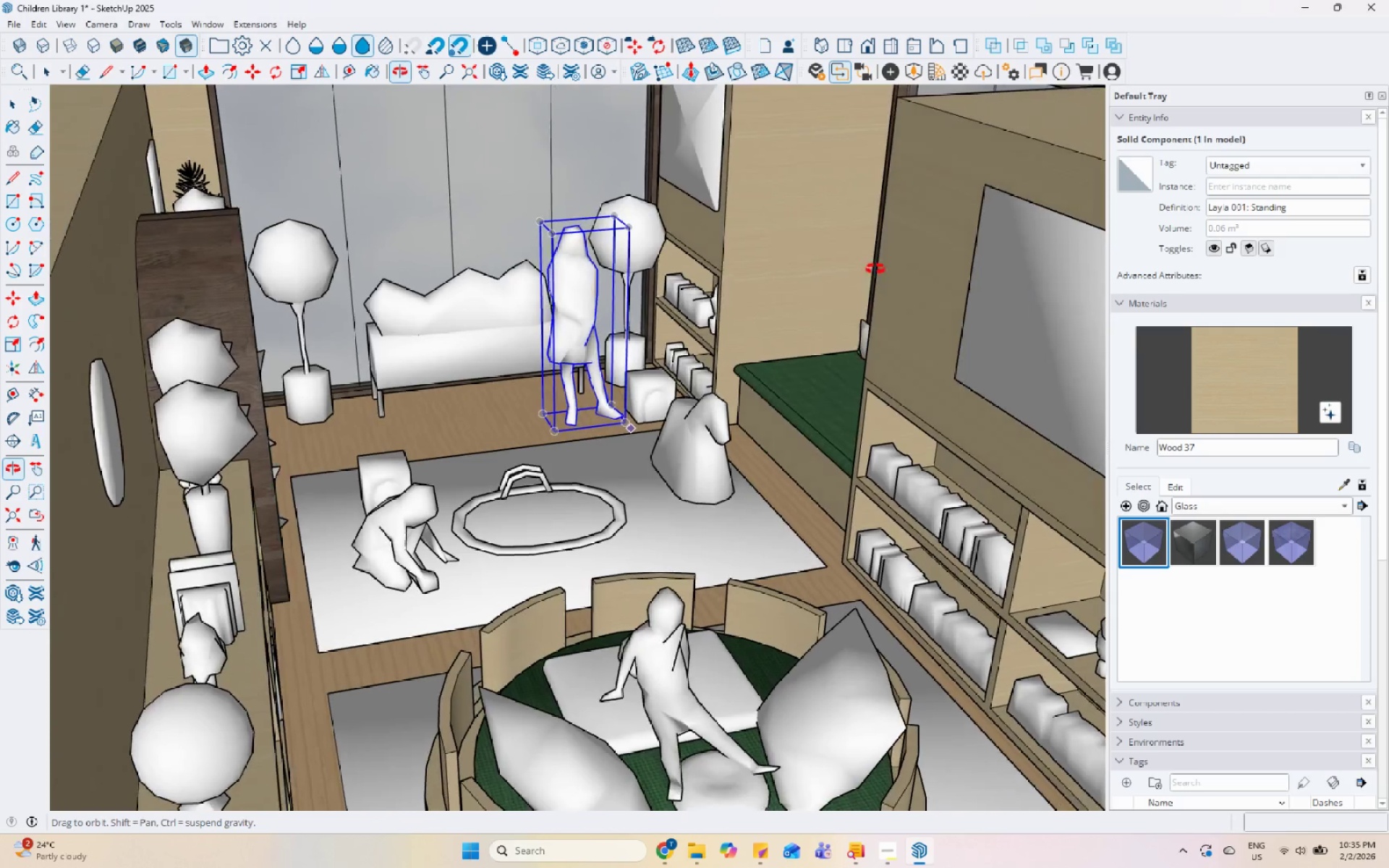 
key(Space)
 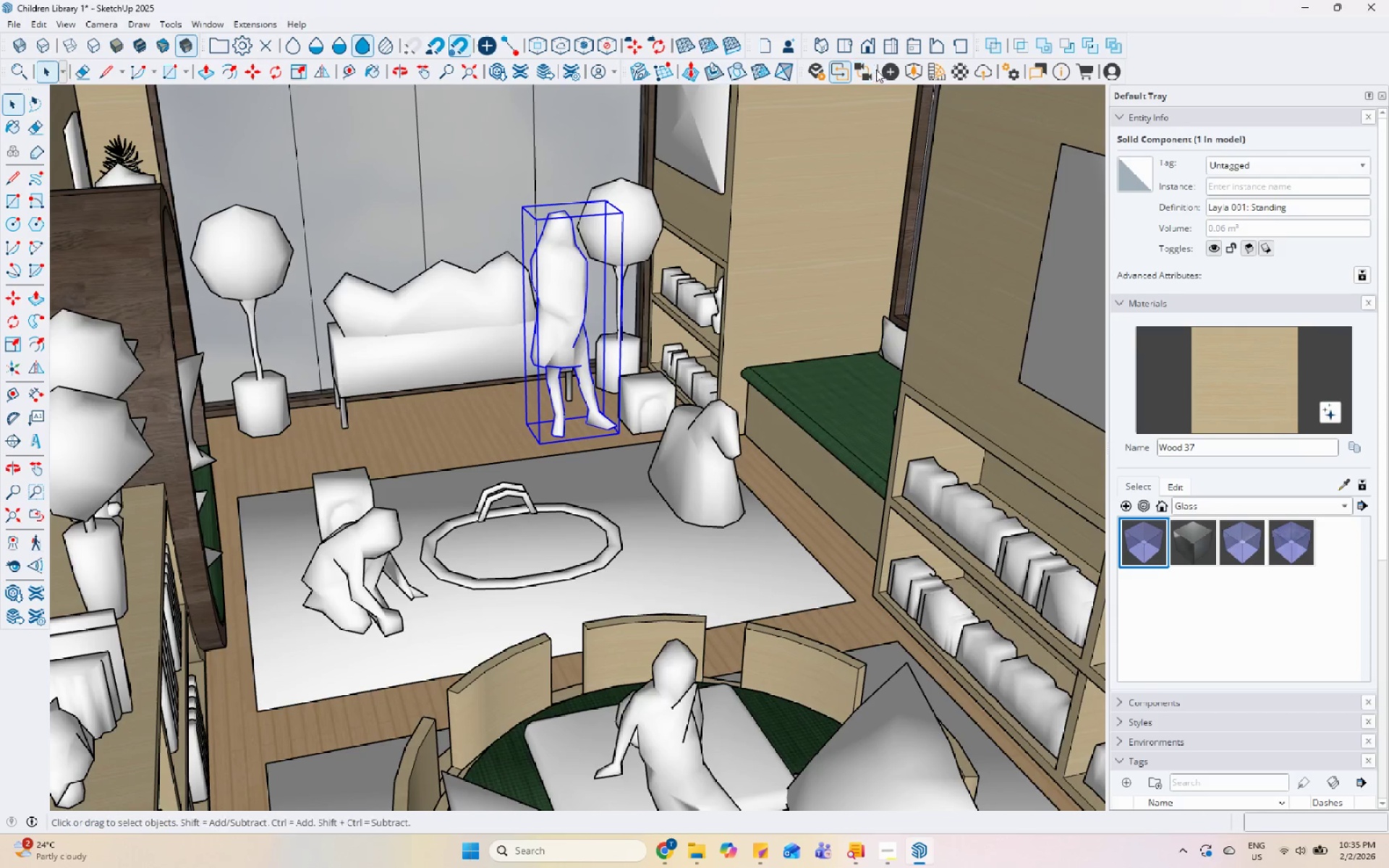 
scroll: coordinate [659, 344], scroll_direction: up, amount: 1.0
 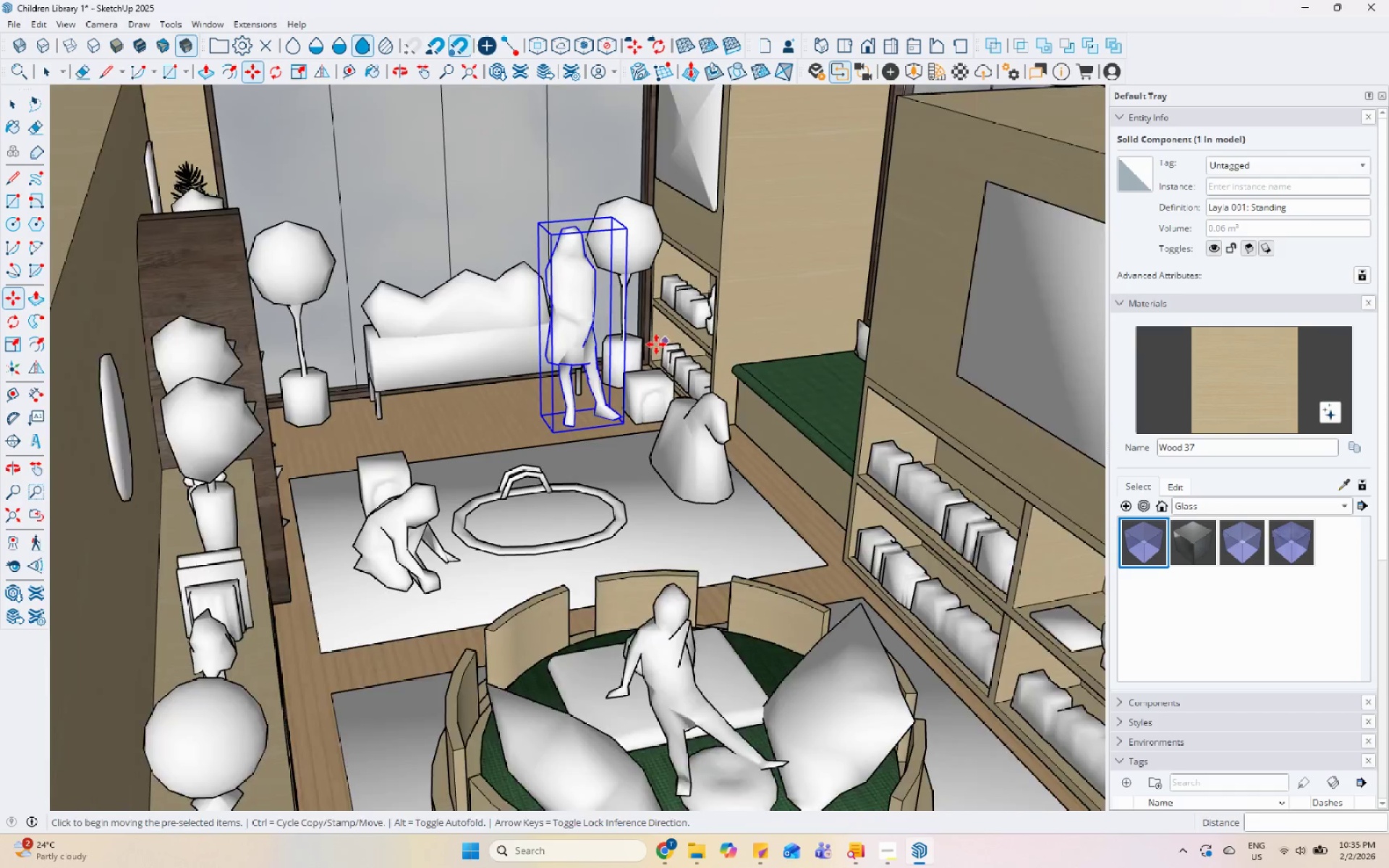 
right_click([563, 294])
 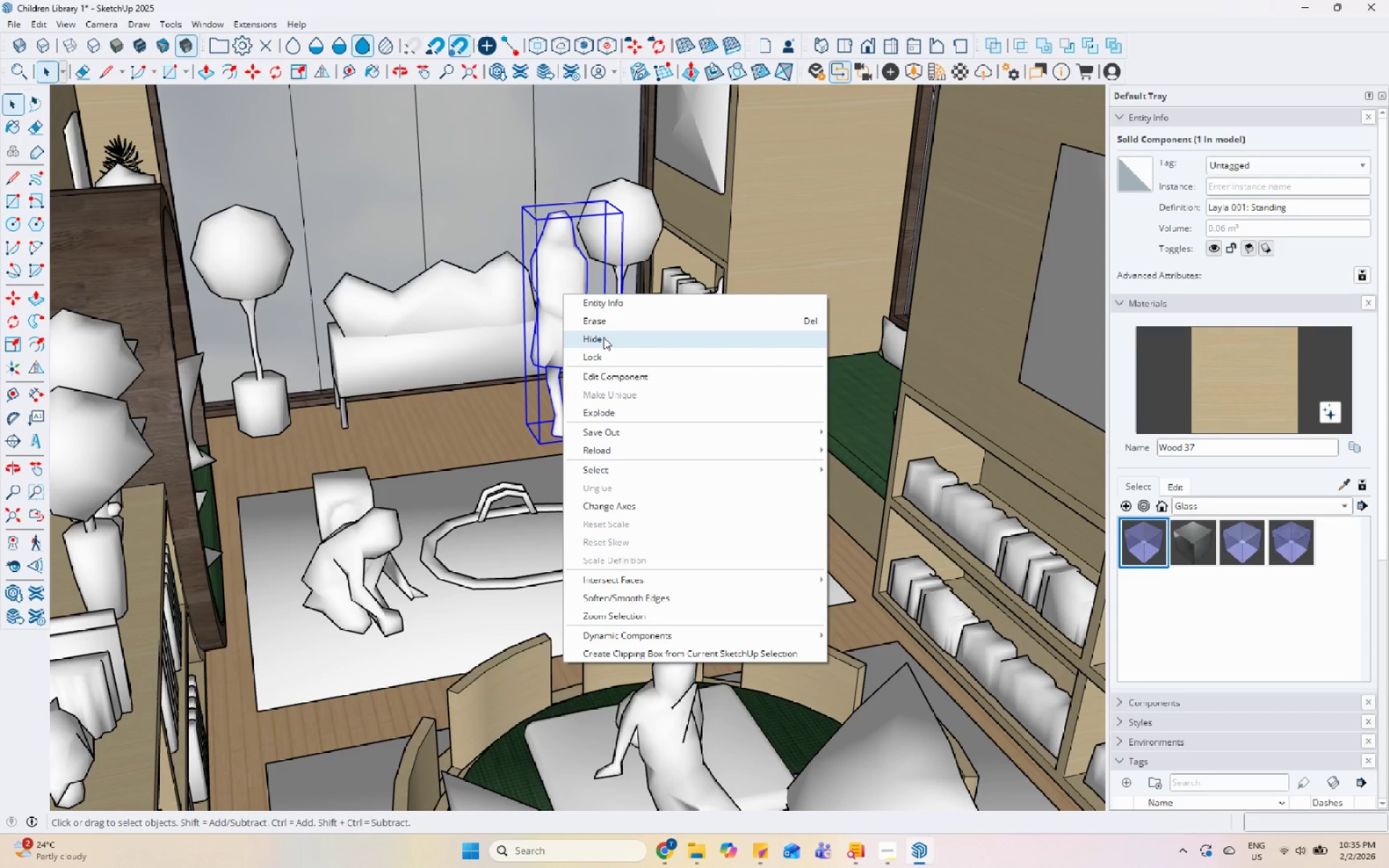 
left_click([611, 322])
 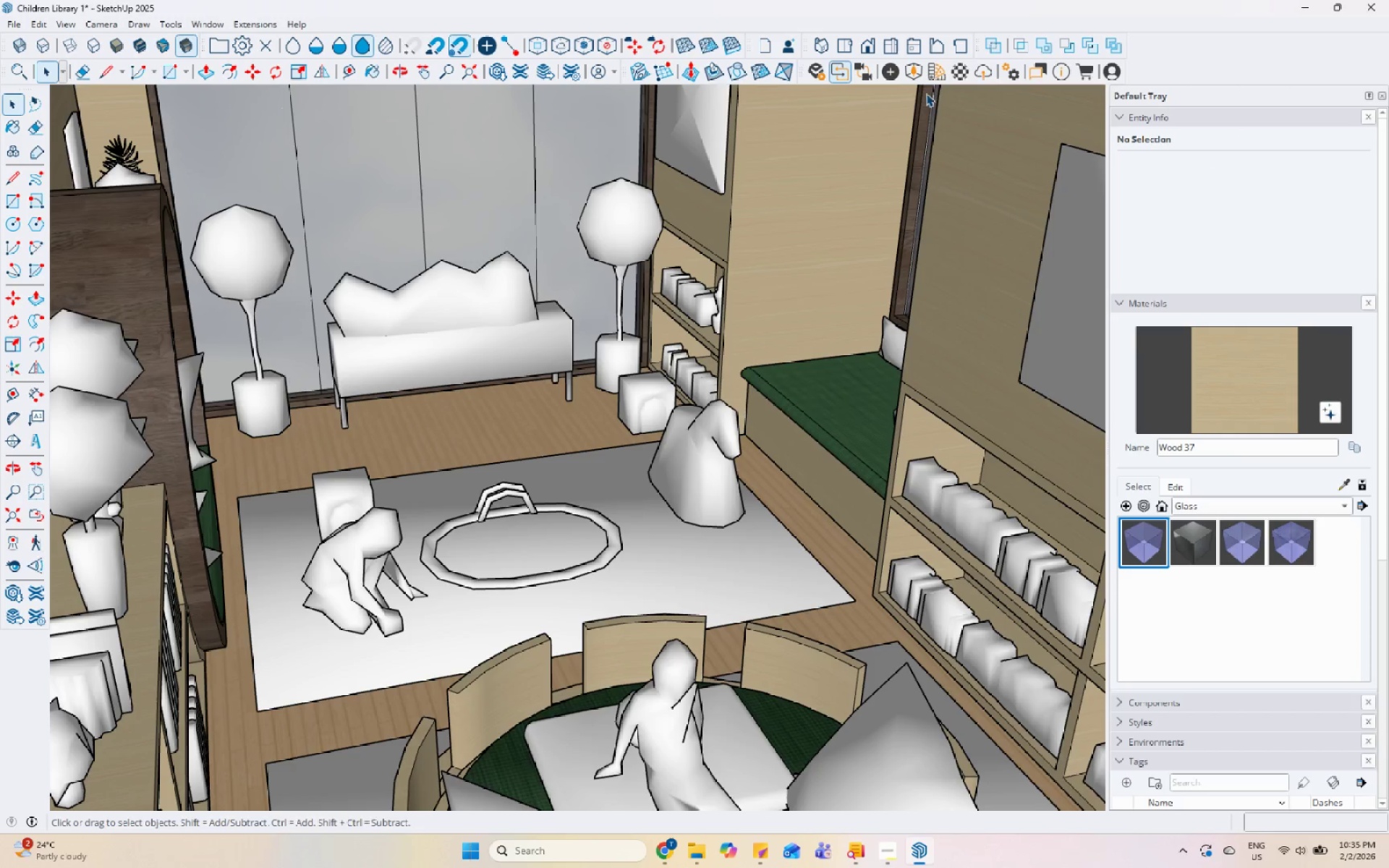 
left_click([934, 73])
 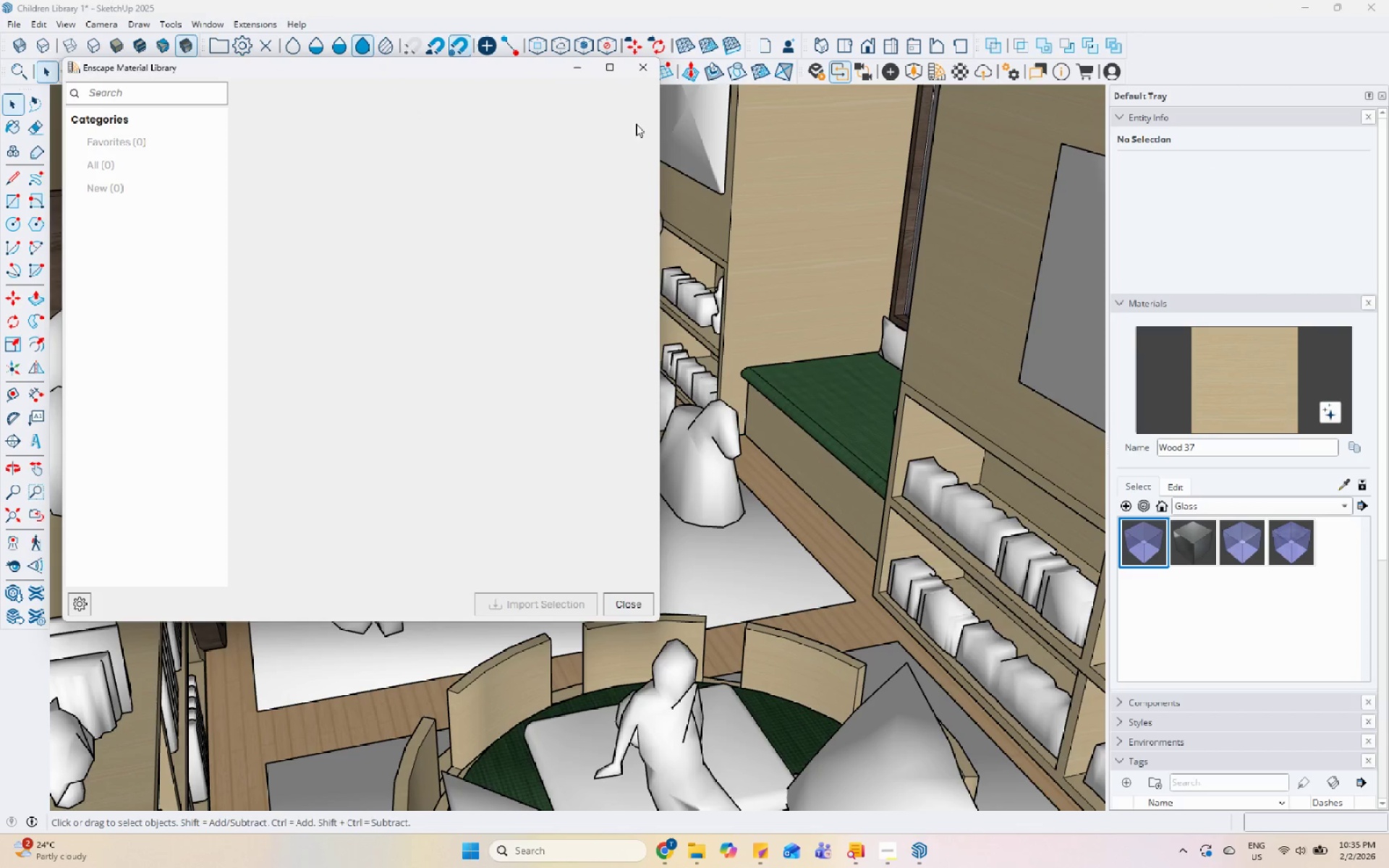 
left_click([645, 71])
 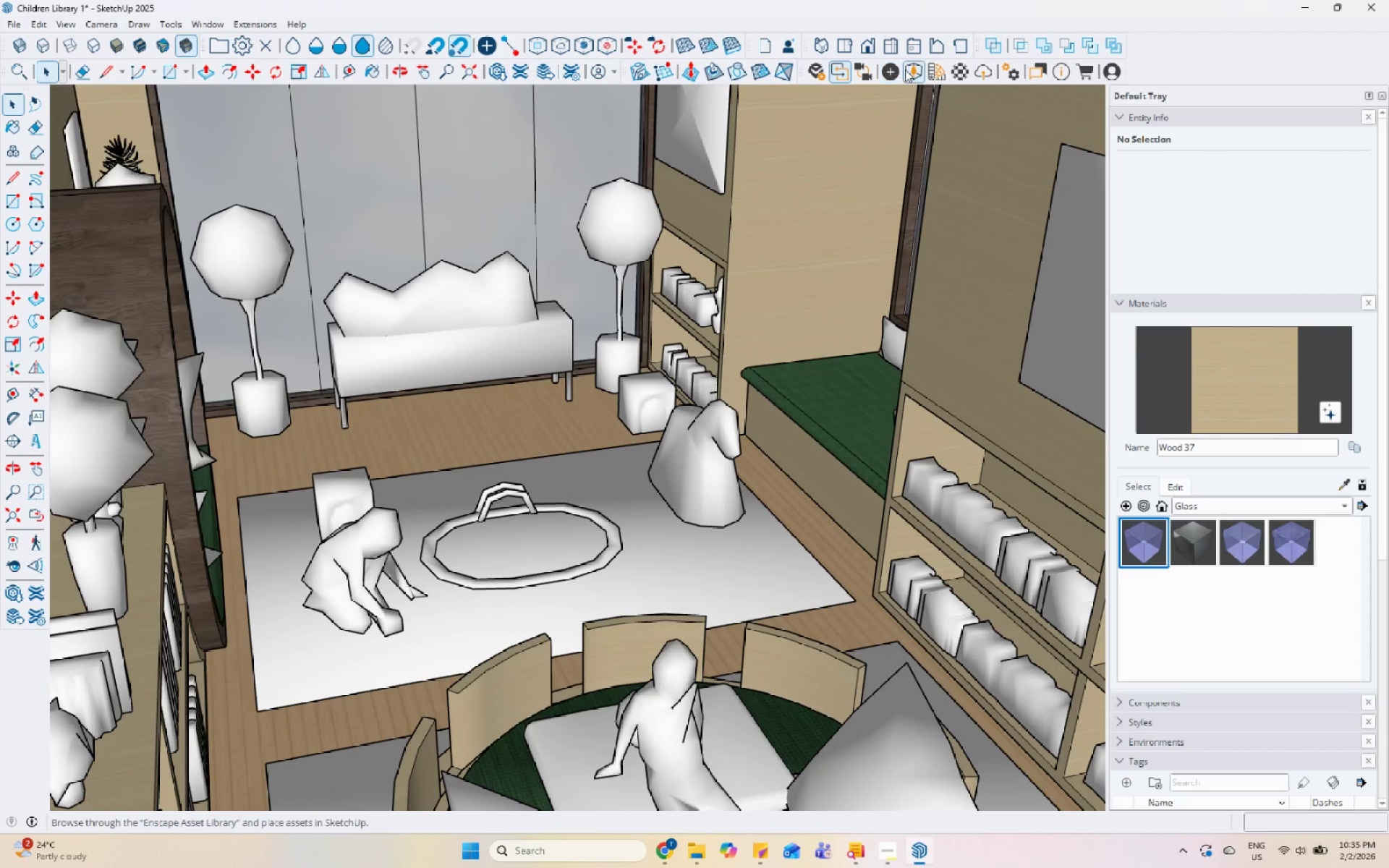 
left_click([917, 72])
 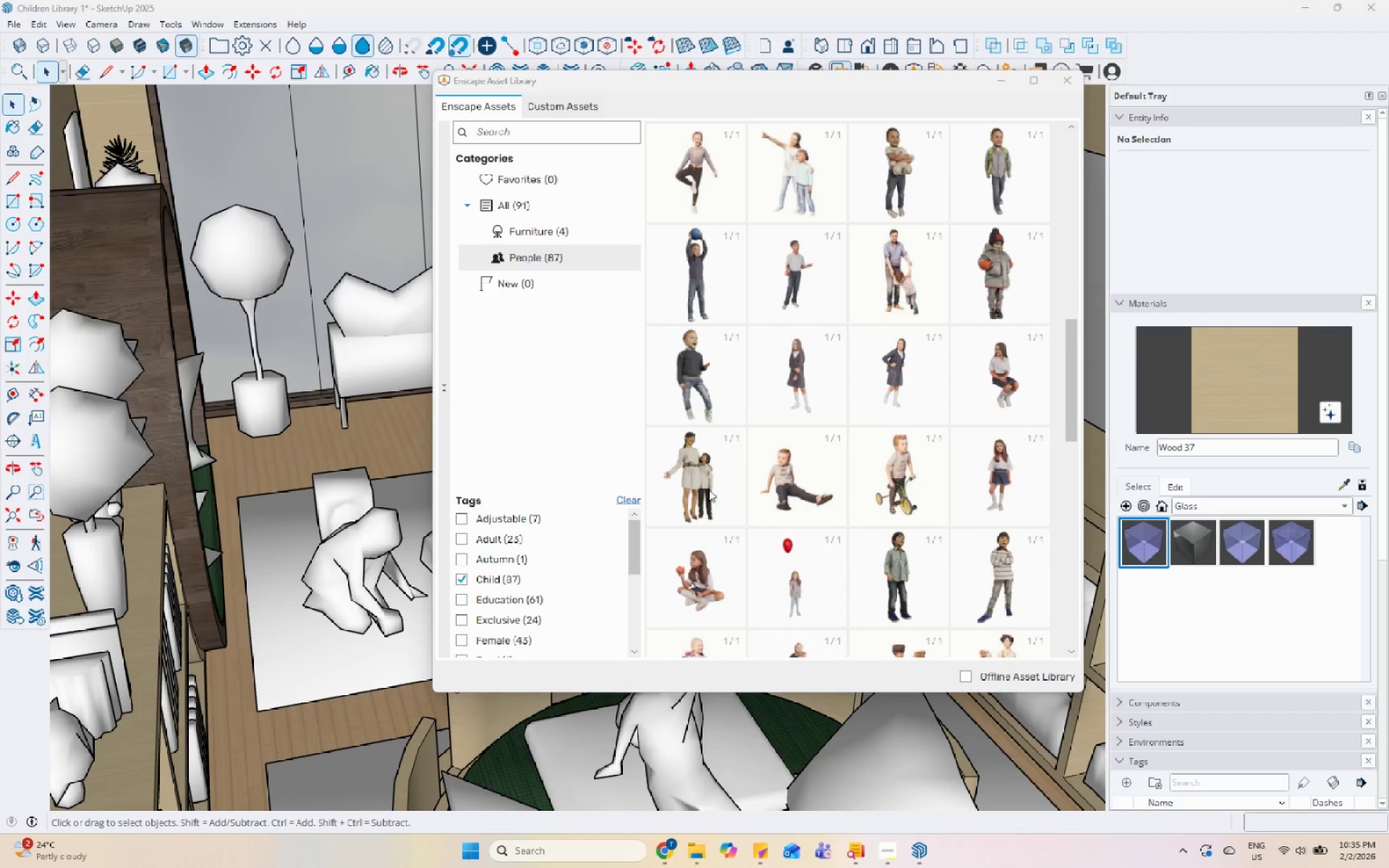 
scroll: coordinate [716, 505], scroll_direction: down, amount: 2.0
 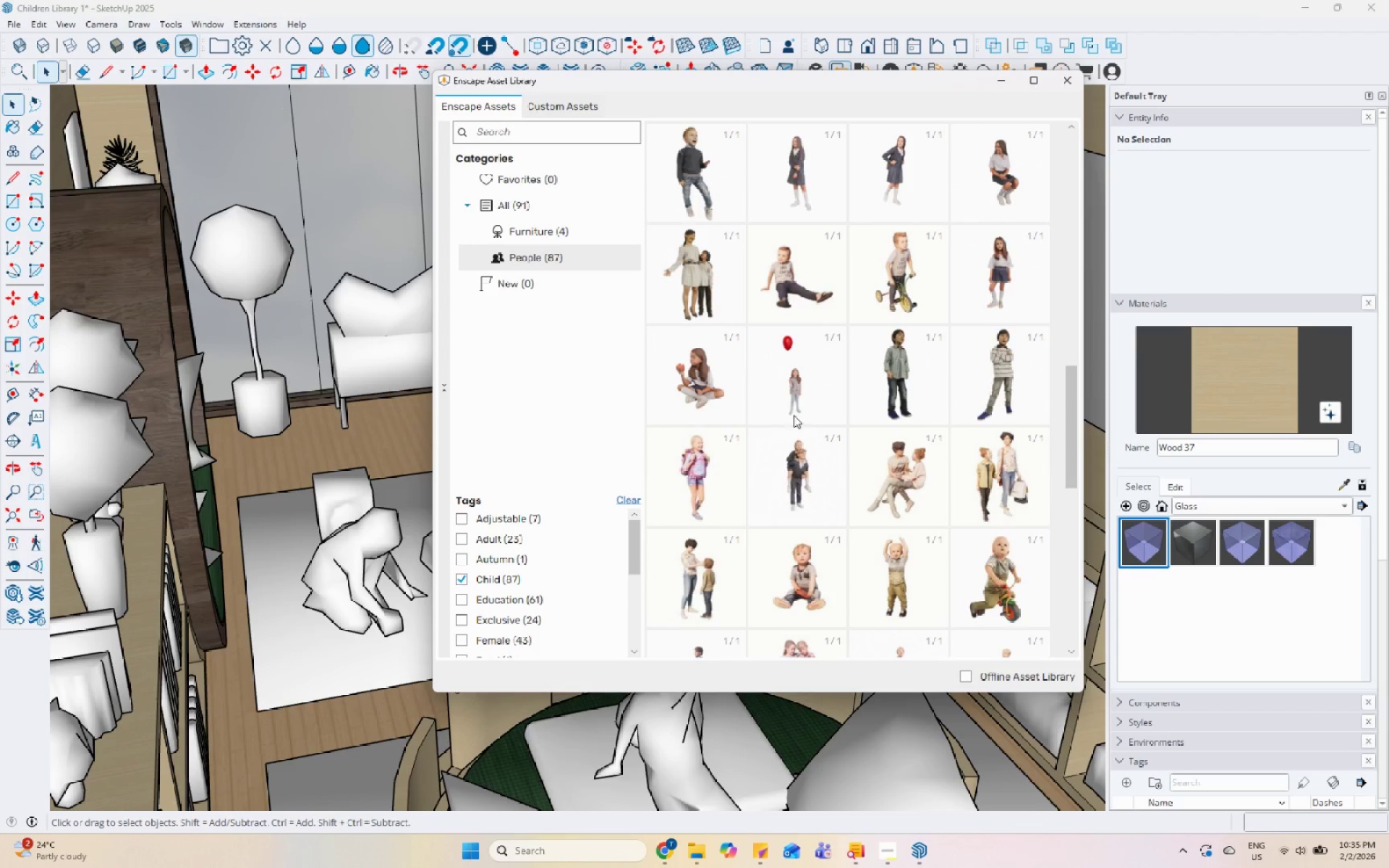 
double_click([711, 378])
 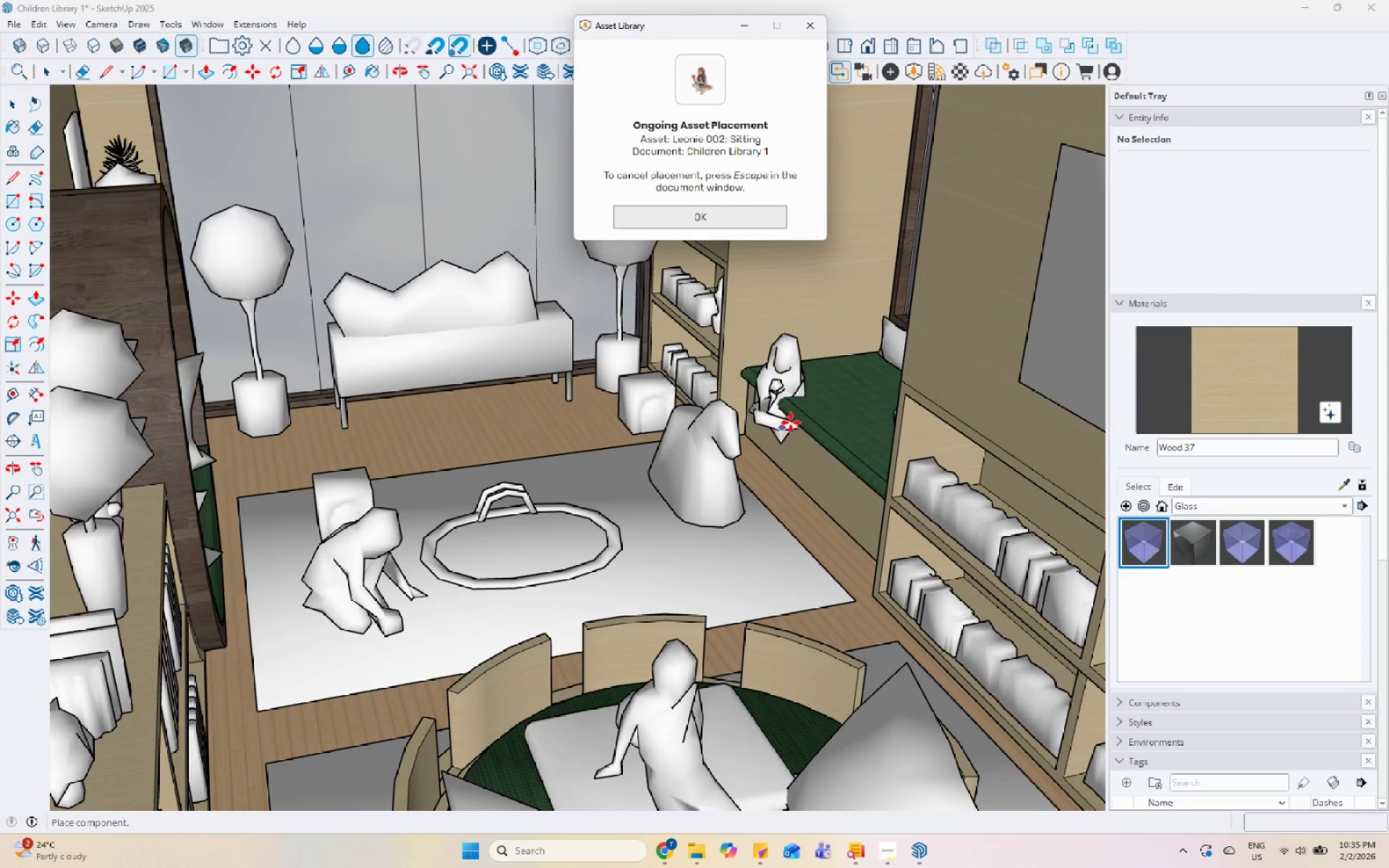 
scroll: coordinate [245, 450], scroll_direction: up, amount: 6.0
 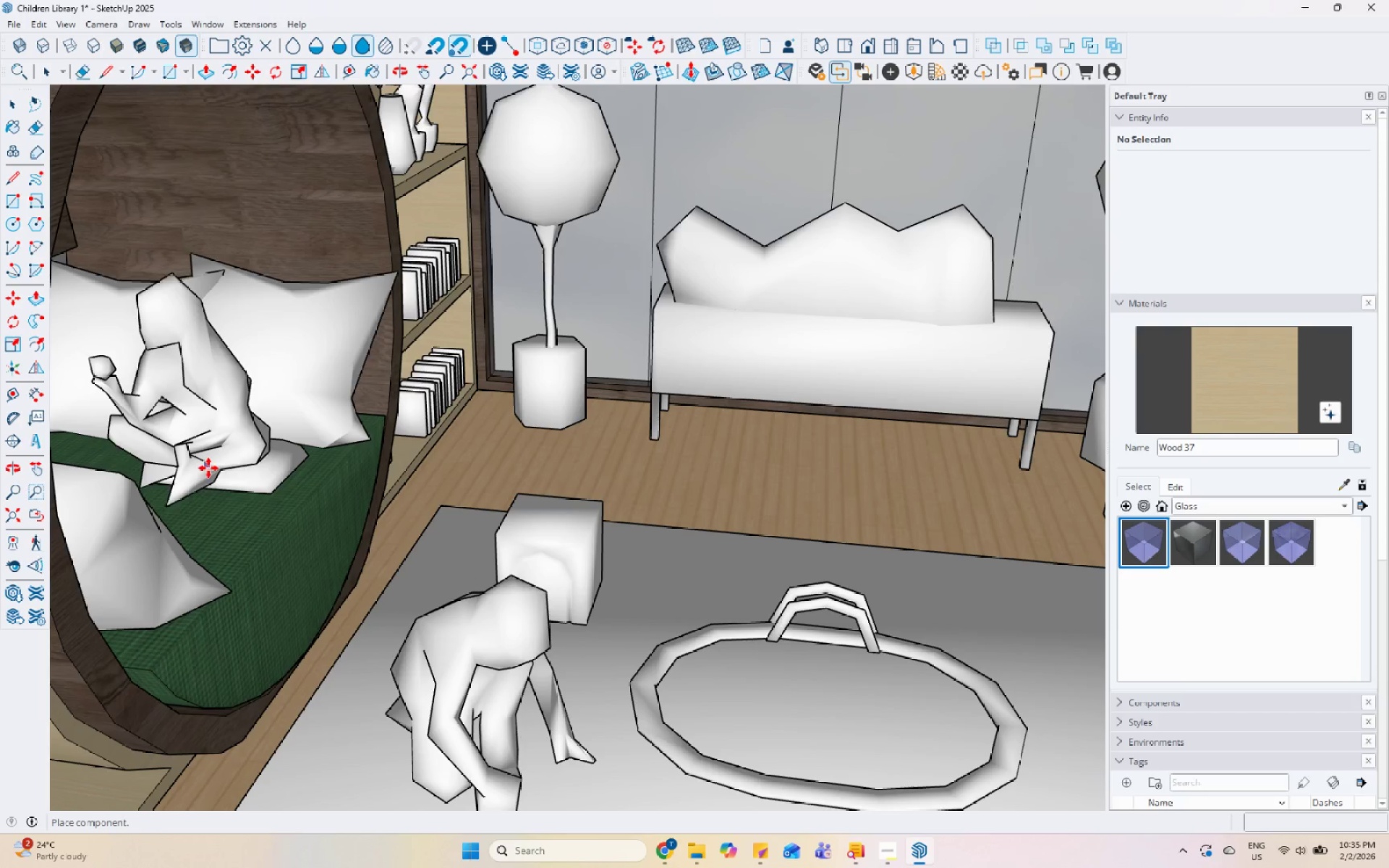 
left_click([210, 473])
 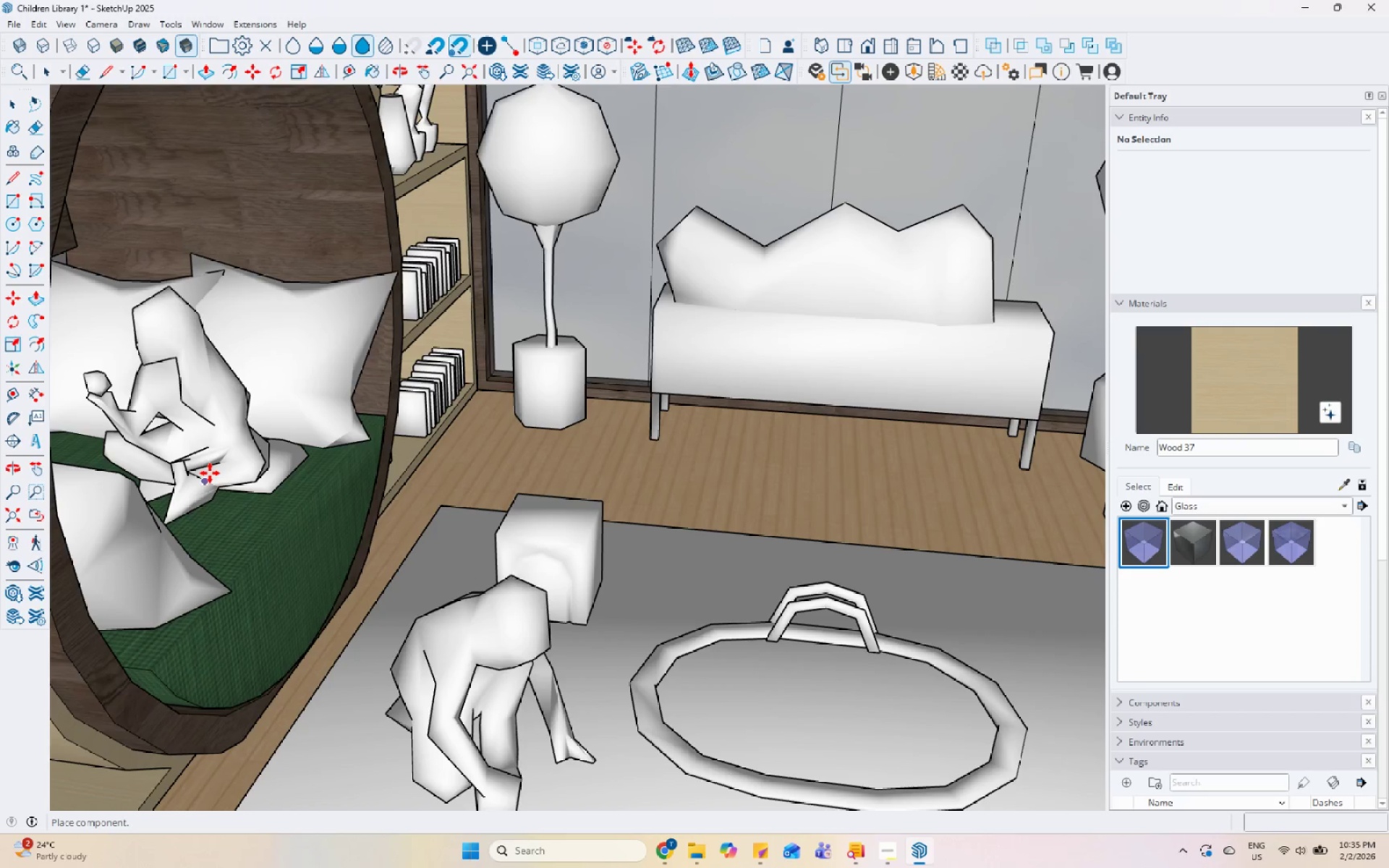 
key(Escape)
 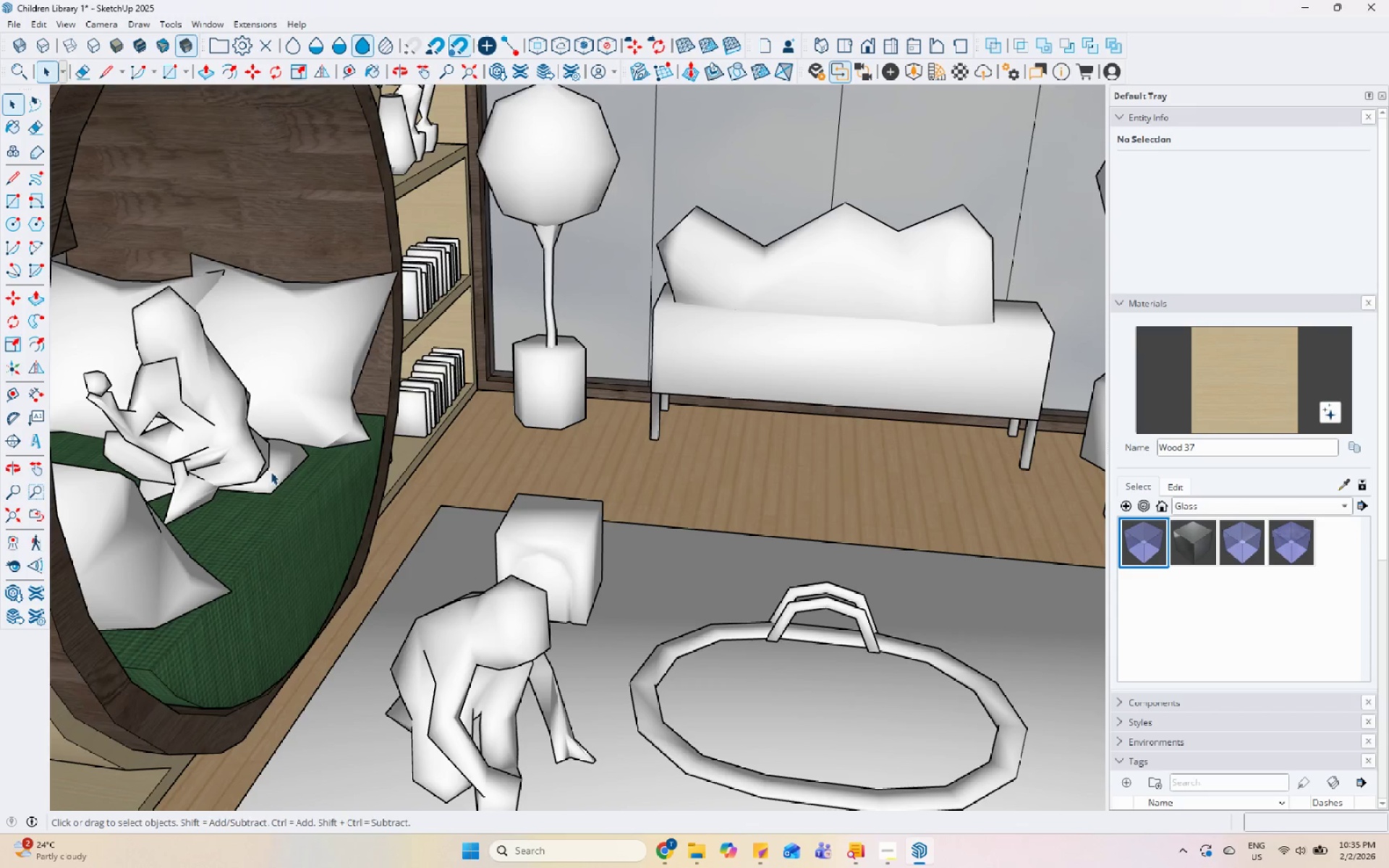 
left_click([272, 471])
 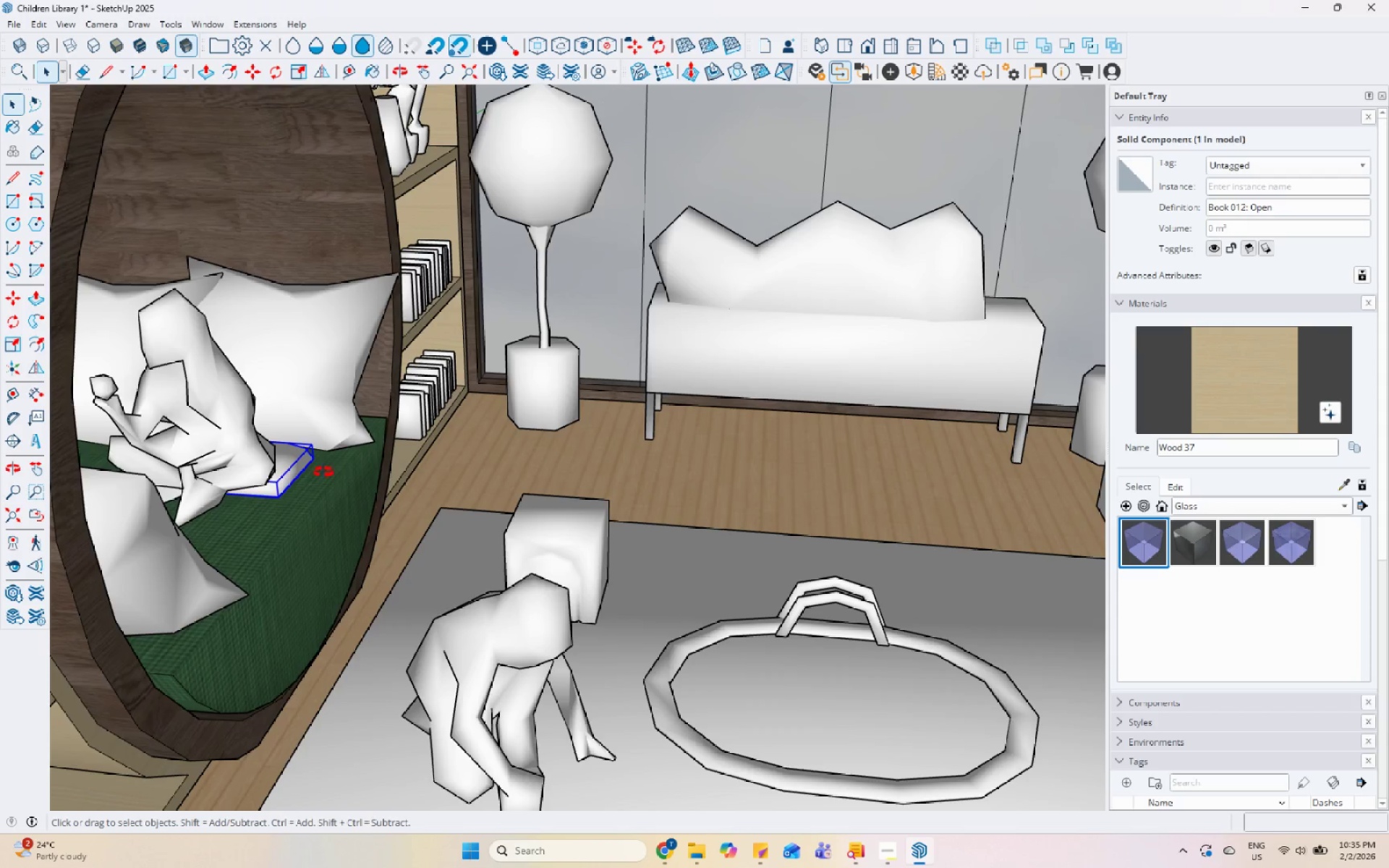 
key(M)
 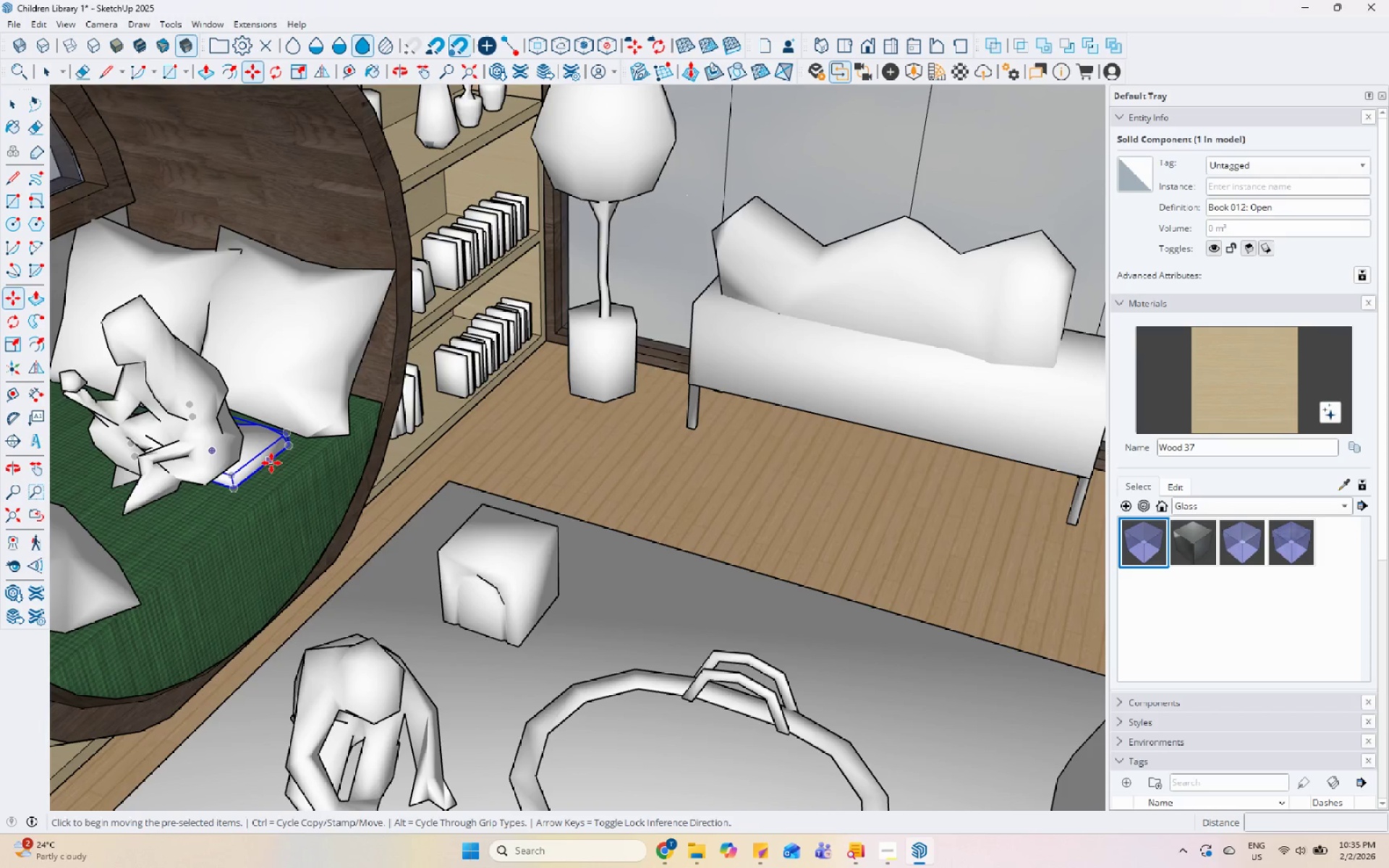 
left_click_drag(start_coordinate=[271, 457], to_coordinate=[262, 457])
 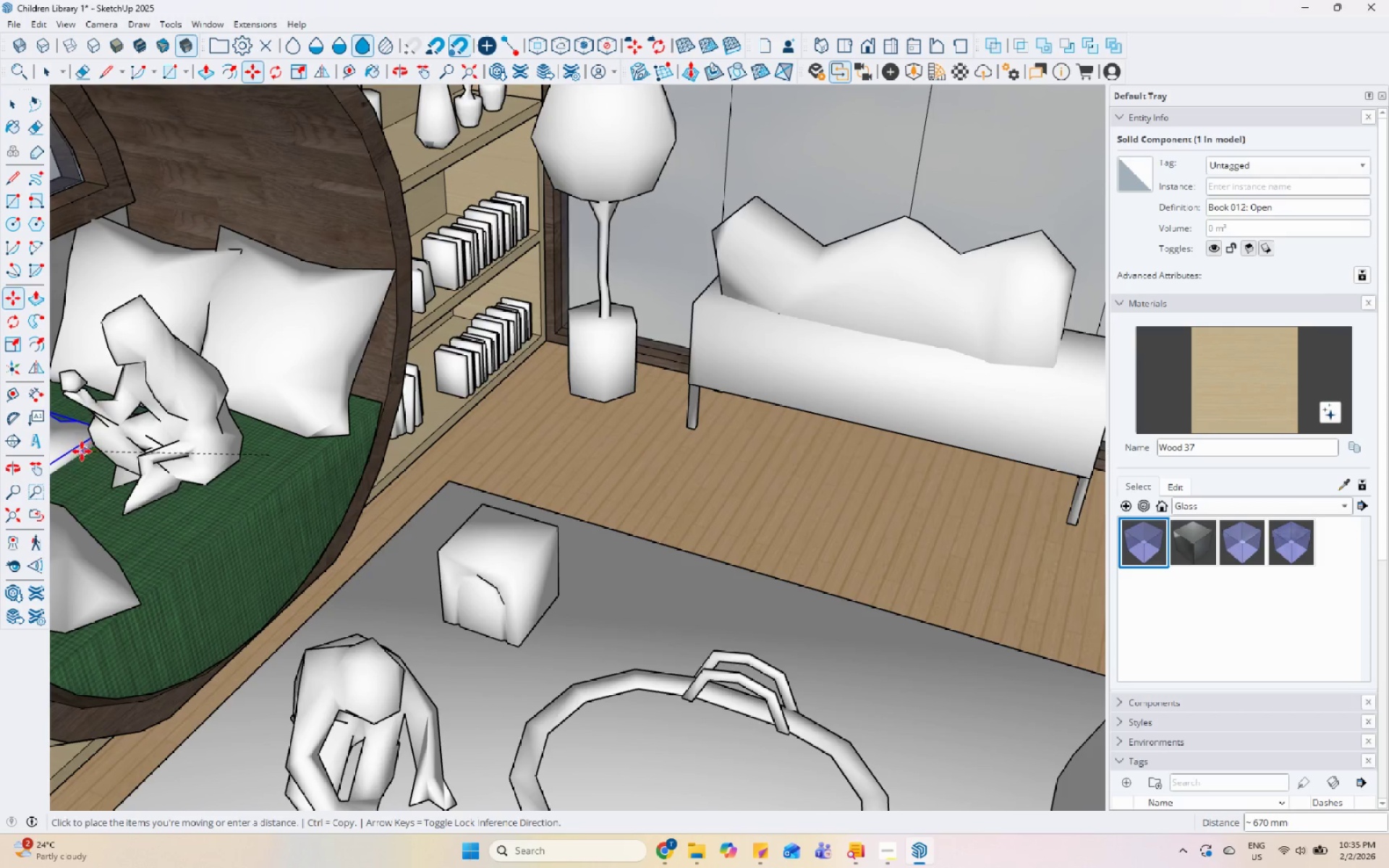 
left_click([77, 453])
 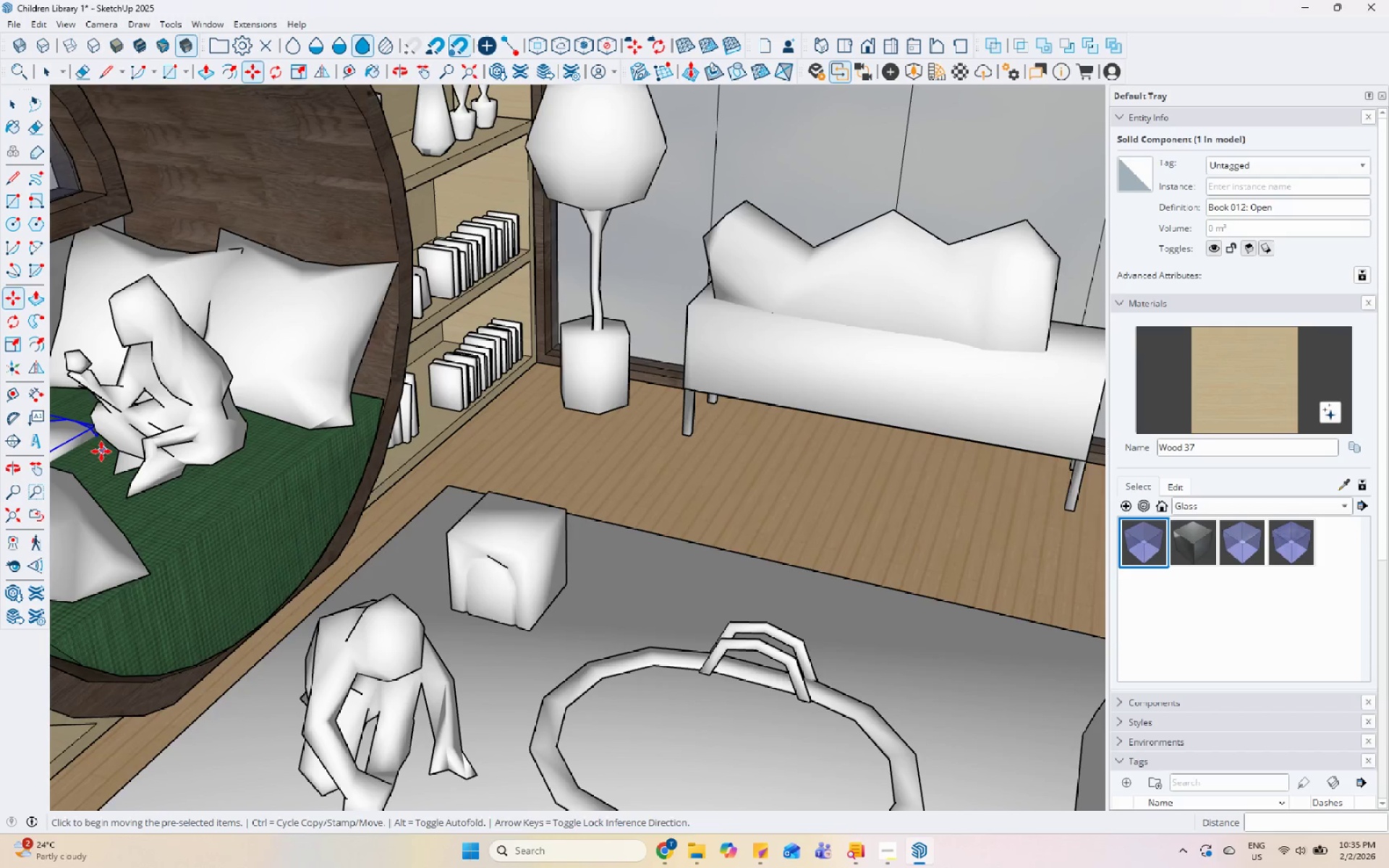 
left_click([98, 448])
 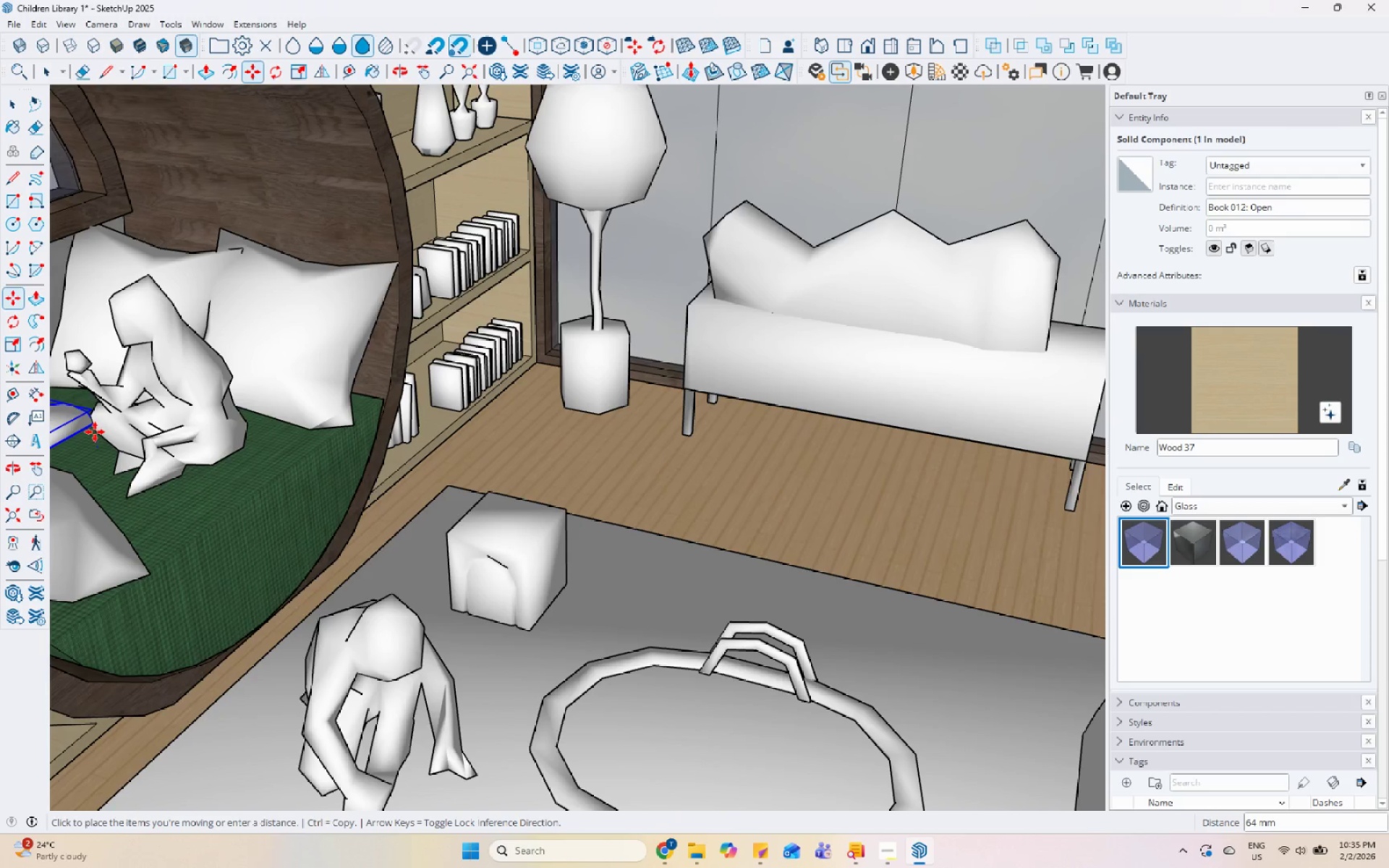 
key(Space)
 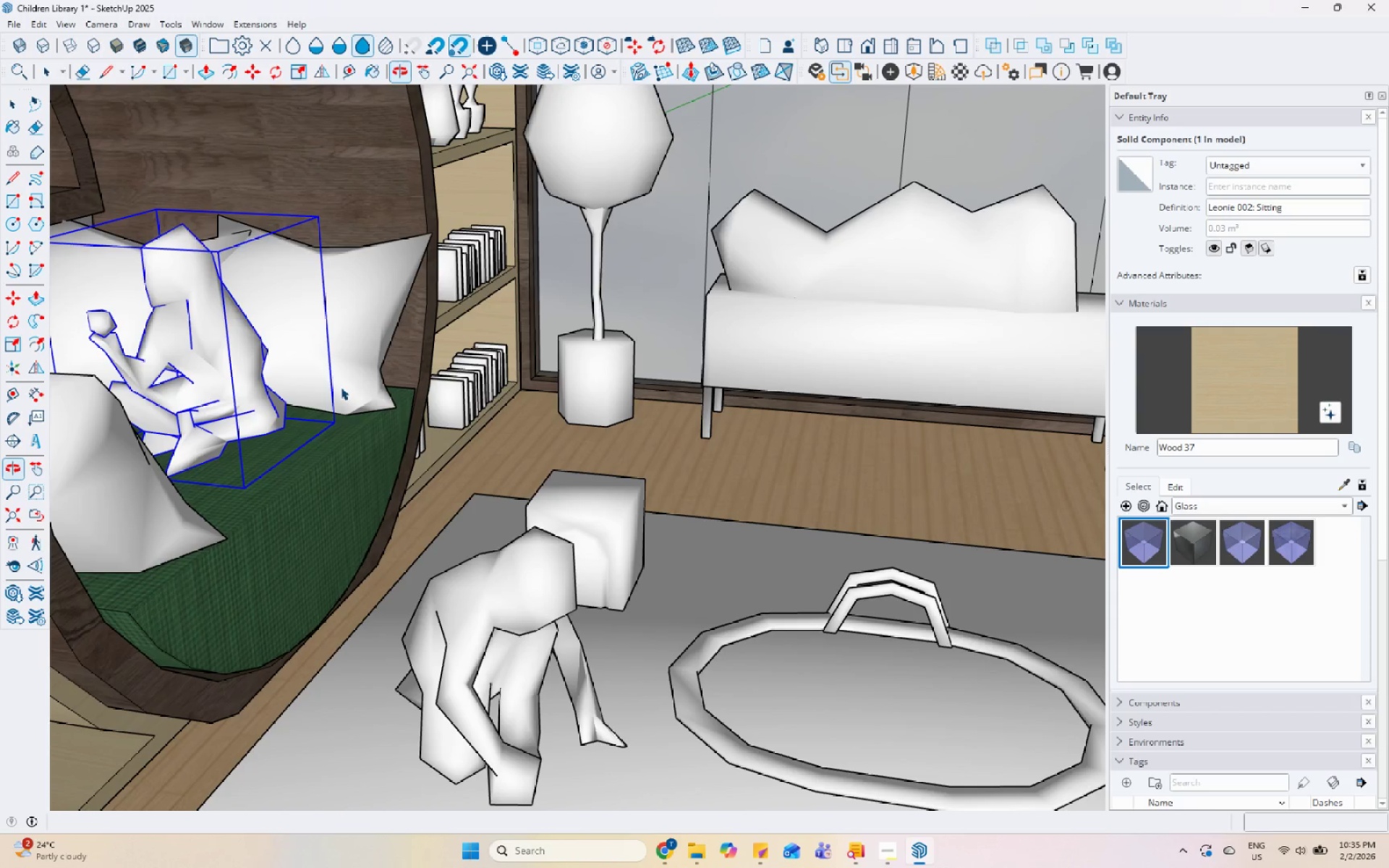 
scroll: coordinate [145, 463], scroll_direction: up, amount: 1.0
 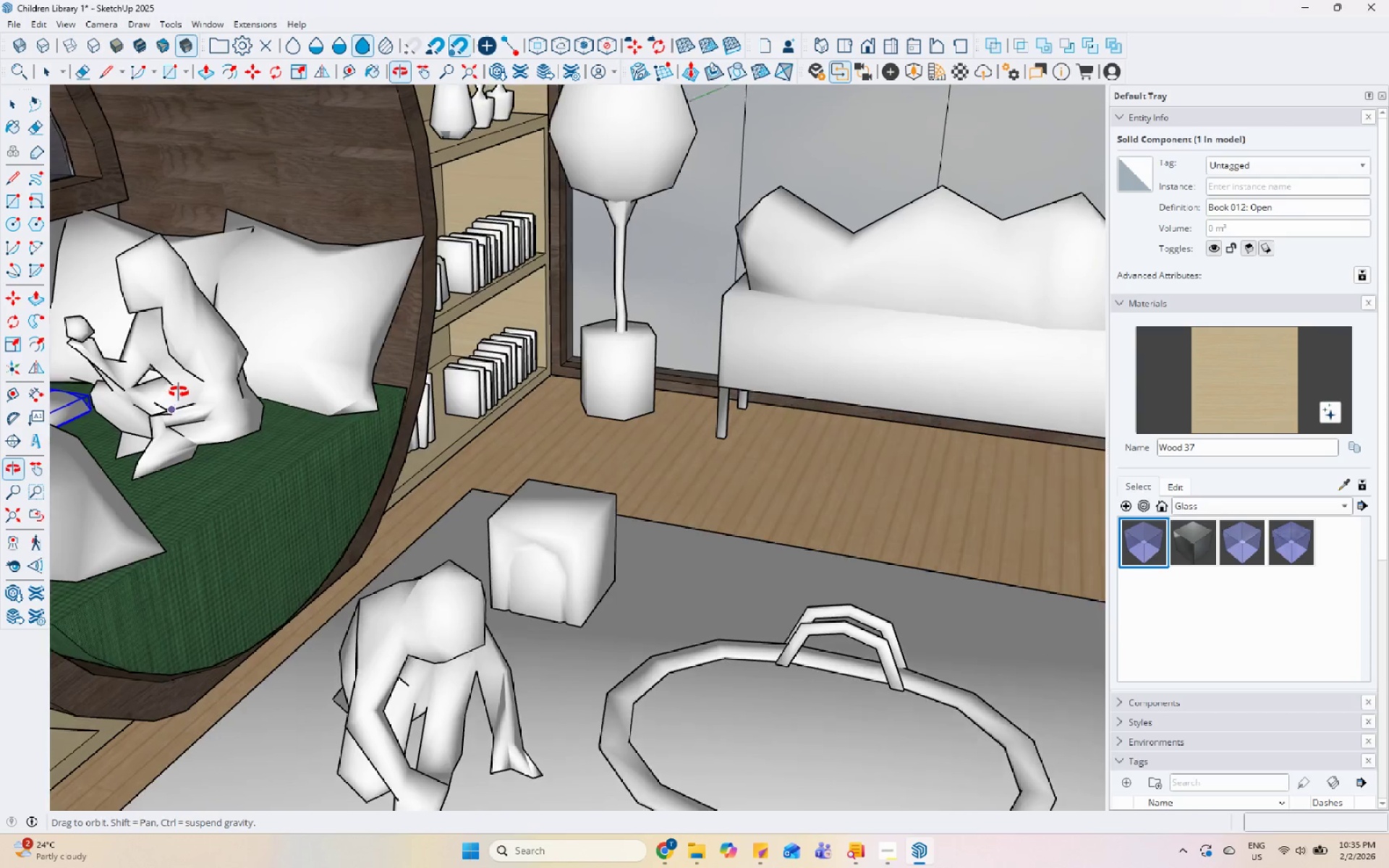 
scroll: coordinate [305, 492], scroll_direction: down, amount: 9.0
 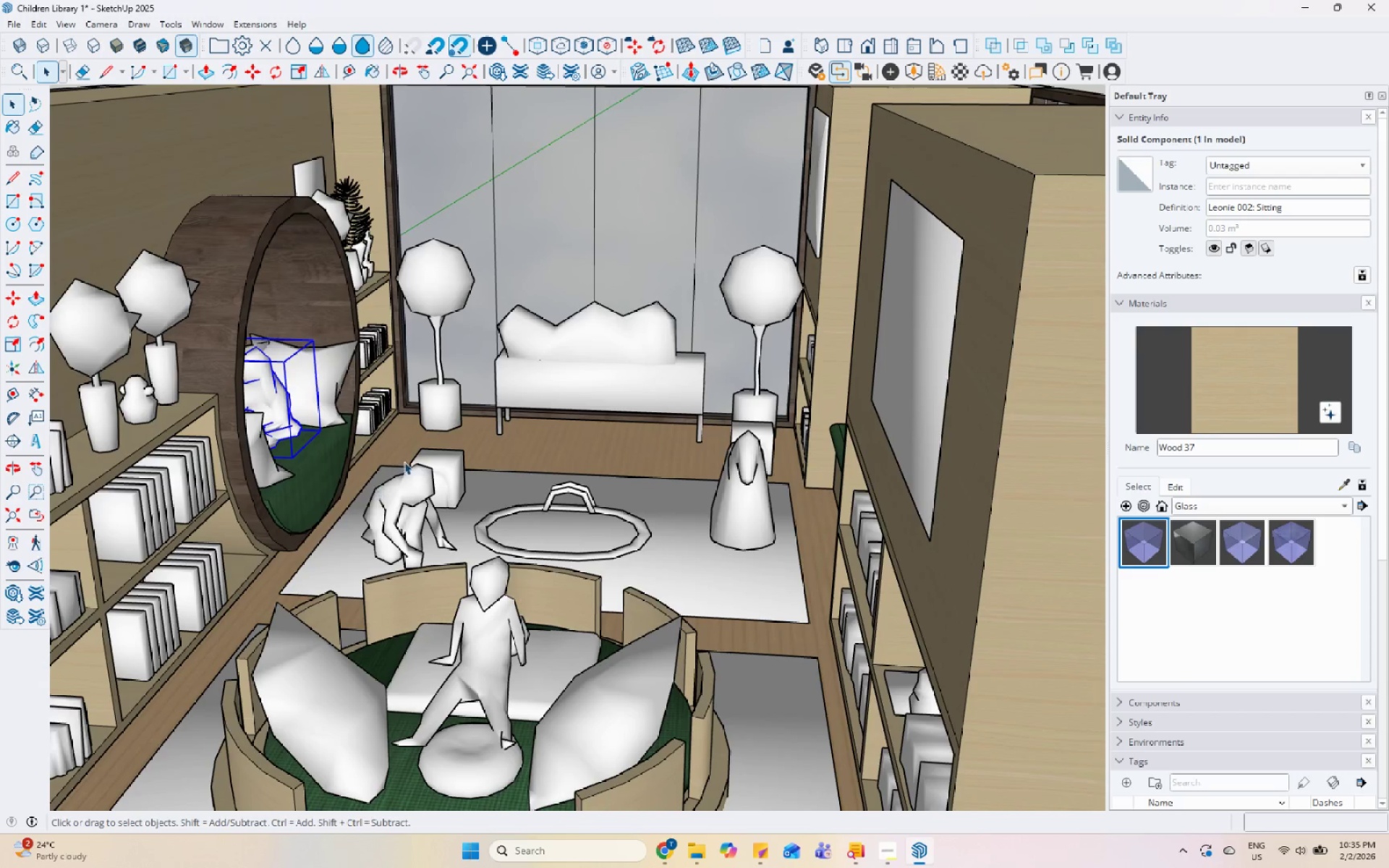 
key(M)
 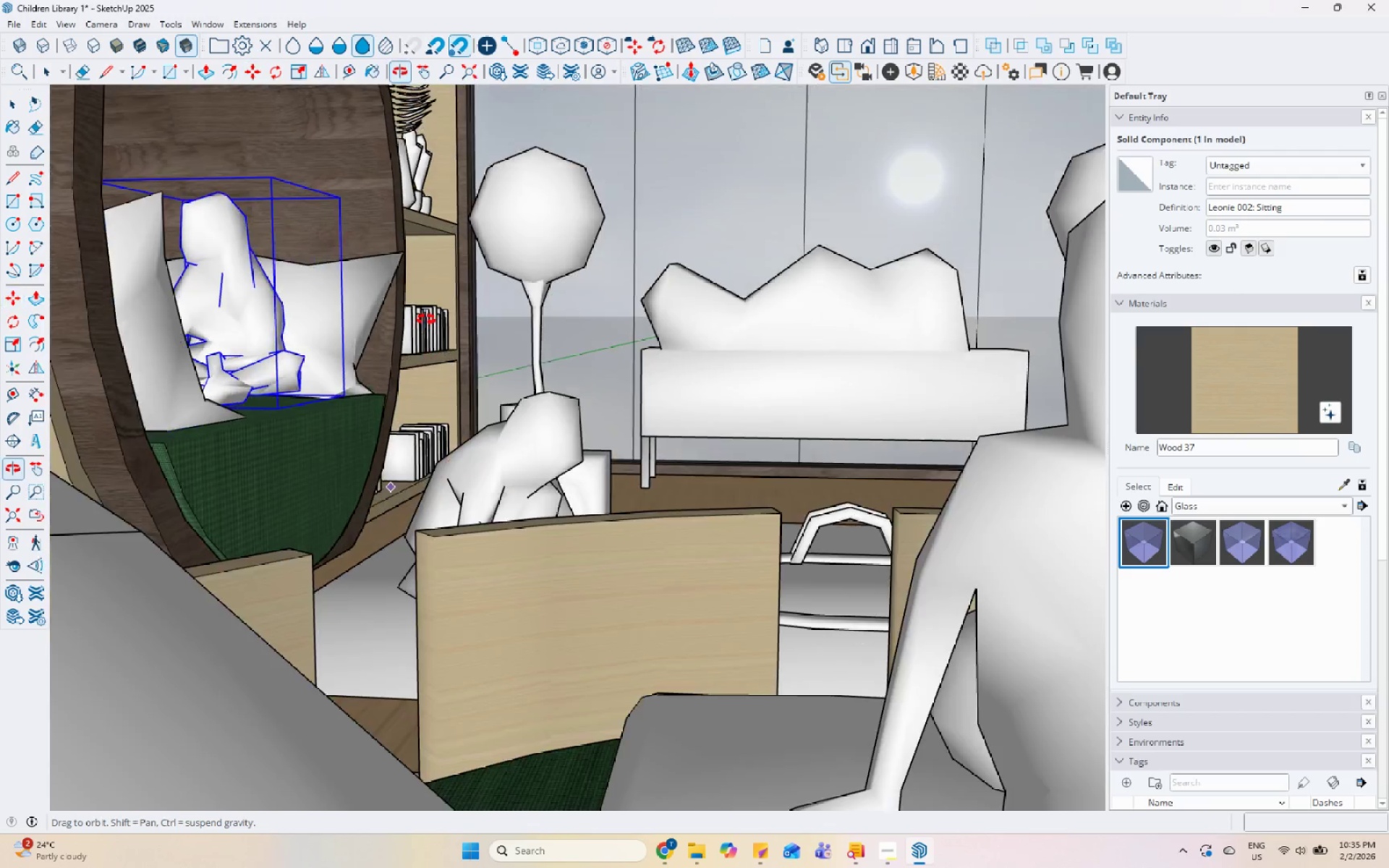 
scroll: coordinate [302, 388], scroll_direction: up, amount: 17.0
 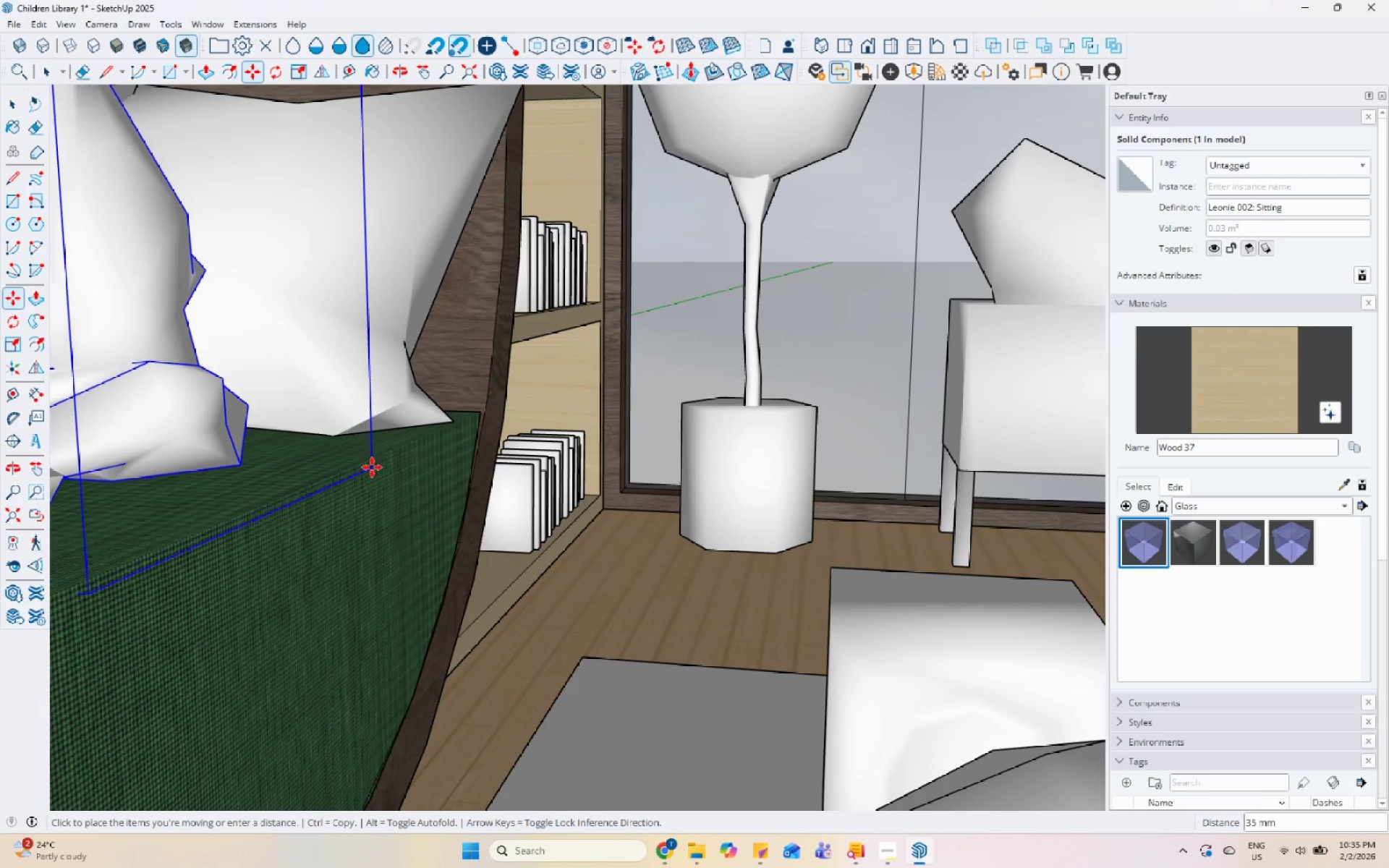 
left_click([370, 464])
 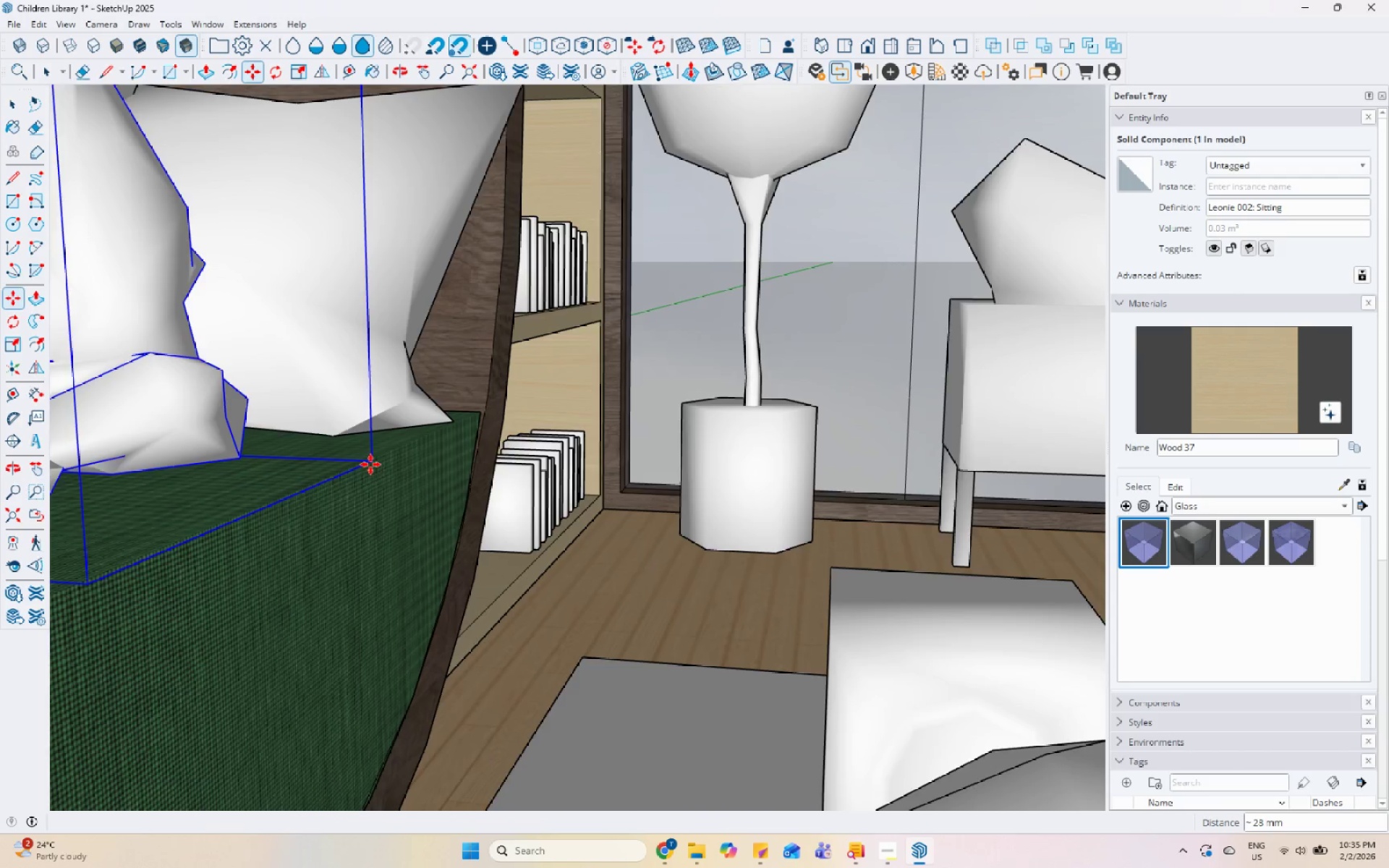 
scroll: coordinate [382, 516], scroll_direction: down, amount: 12.0
 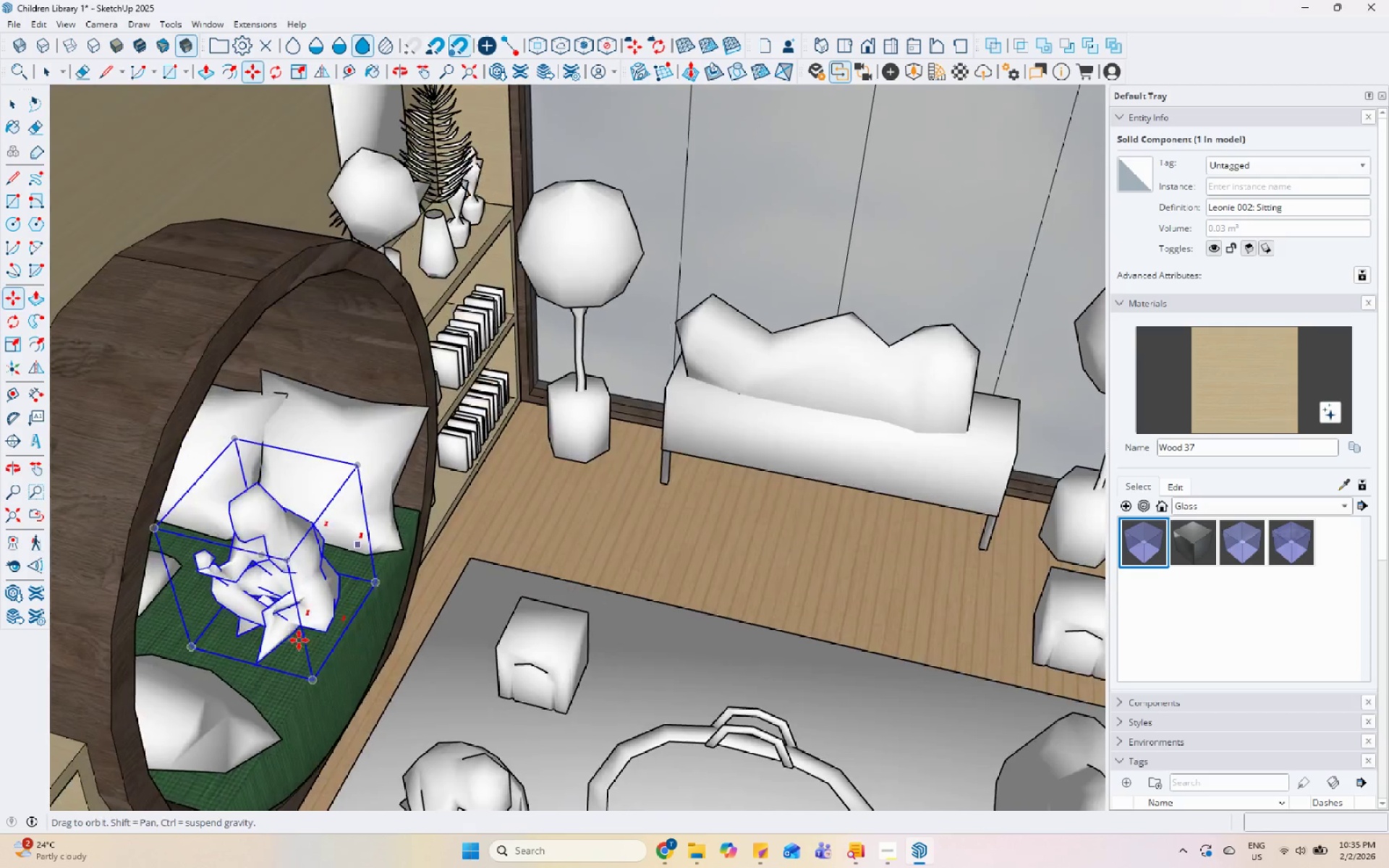 
left_click([314, 617])
 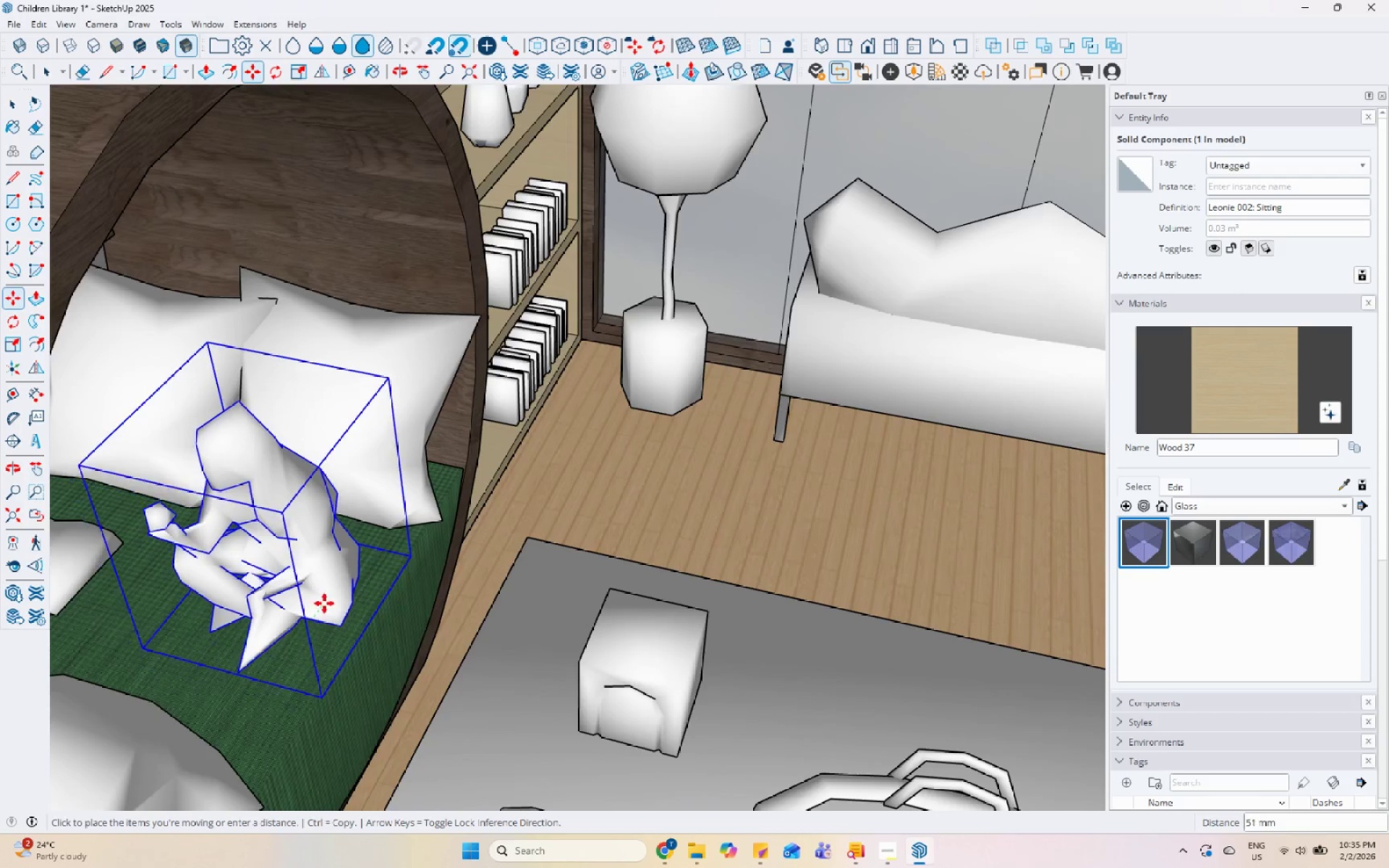 
scroll: coordinate [314, 617], scroll_direction: up, amount: 4.0
 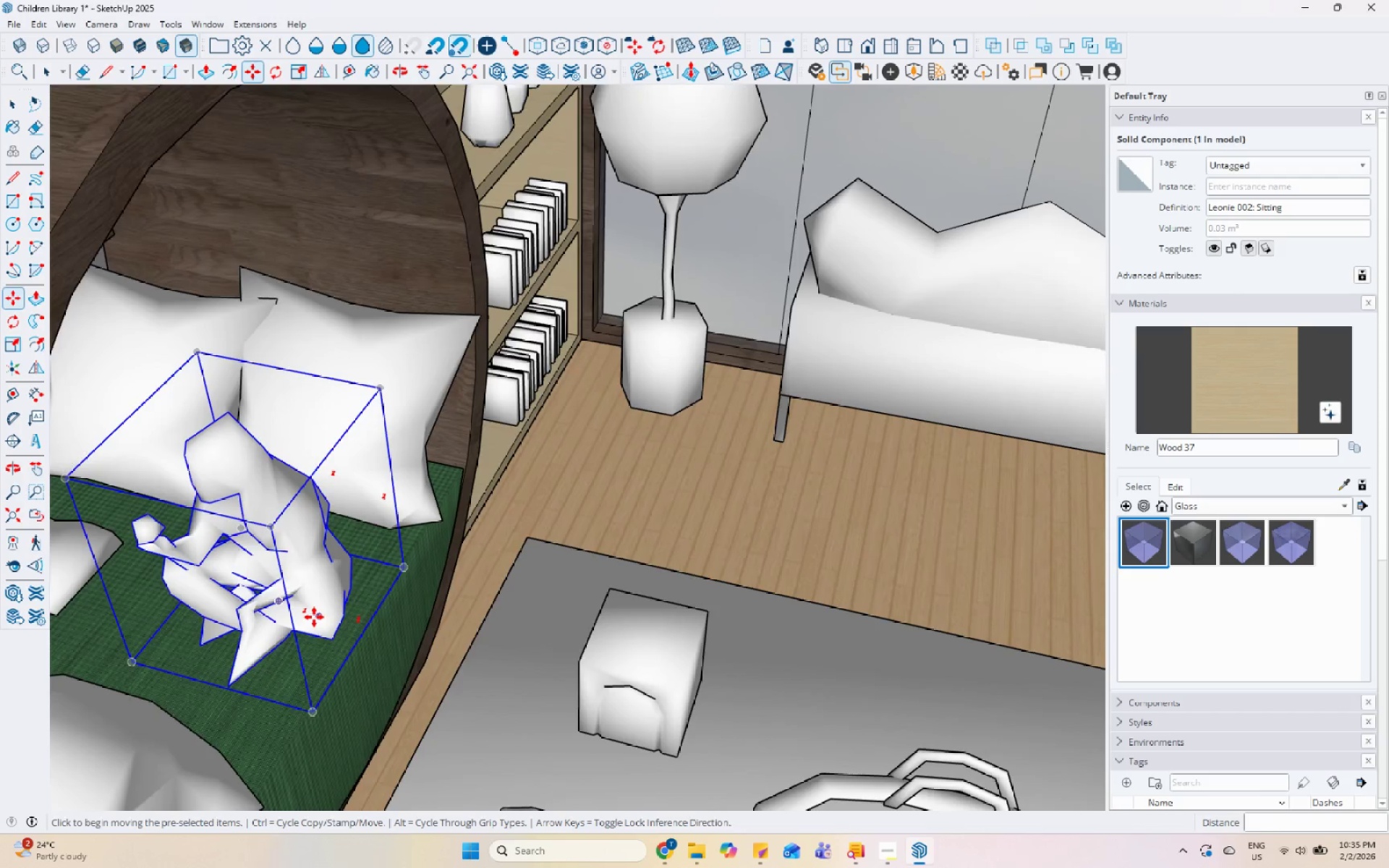 
left_click([325, 602])
 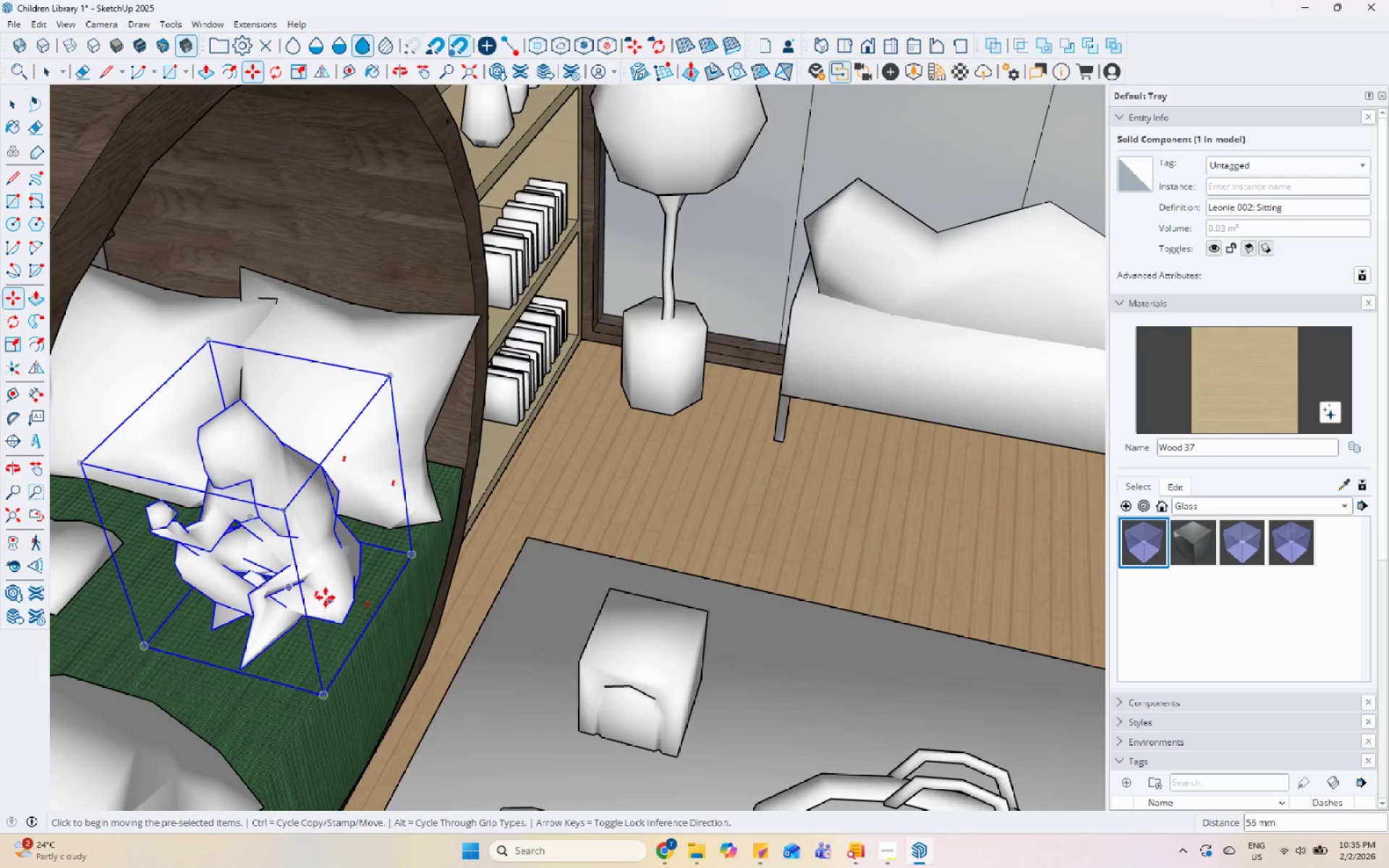 
key(Space)
 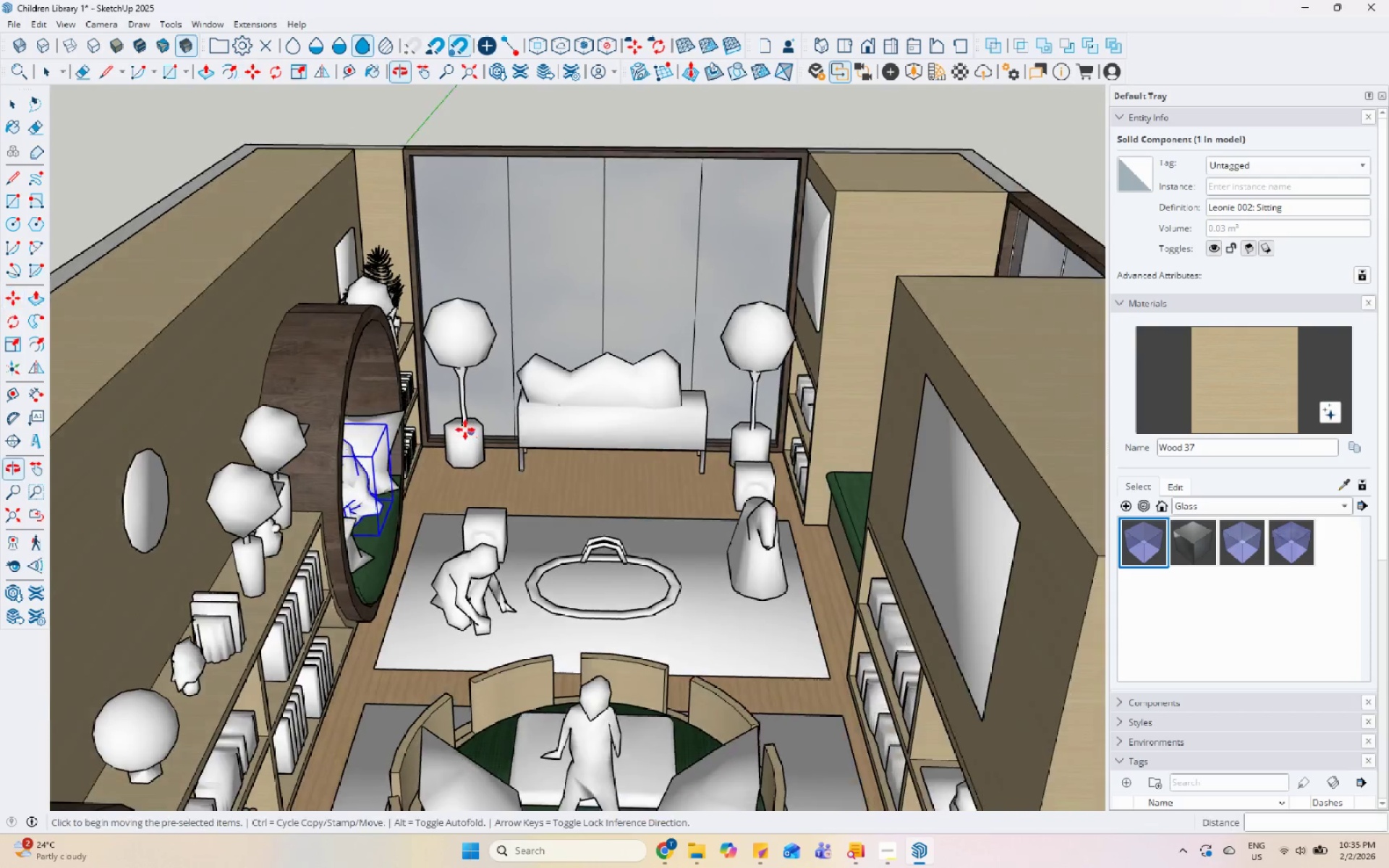 
scroll: coordinate [393, 402], scroll_direction: down, amount: 11.0
 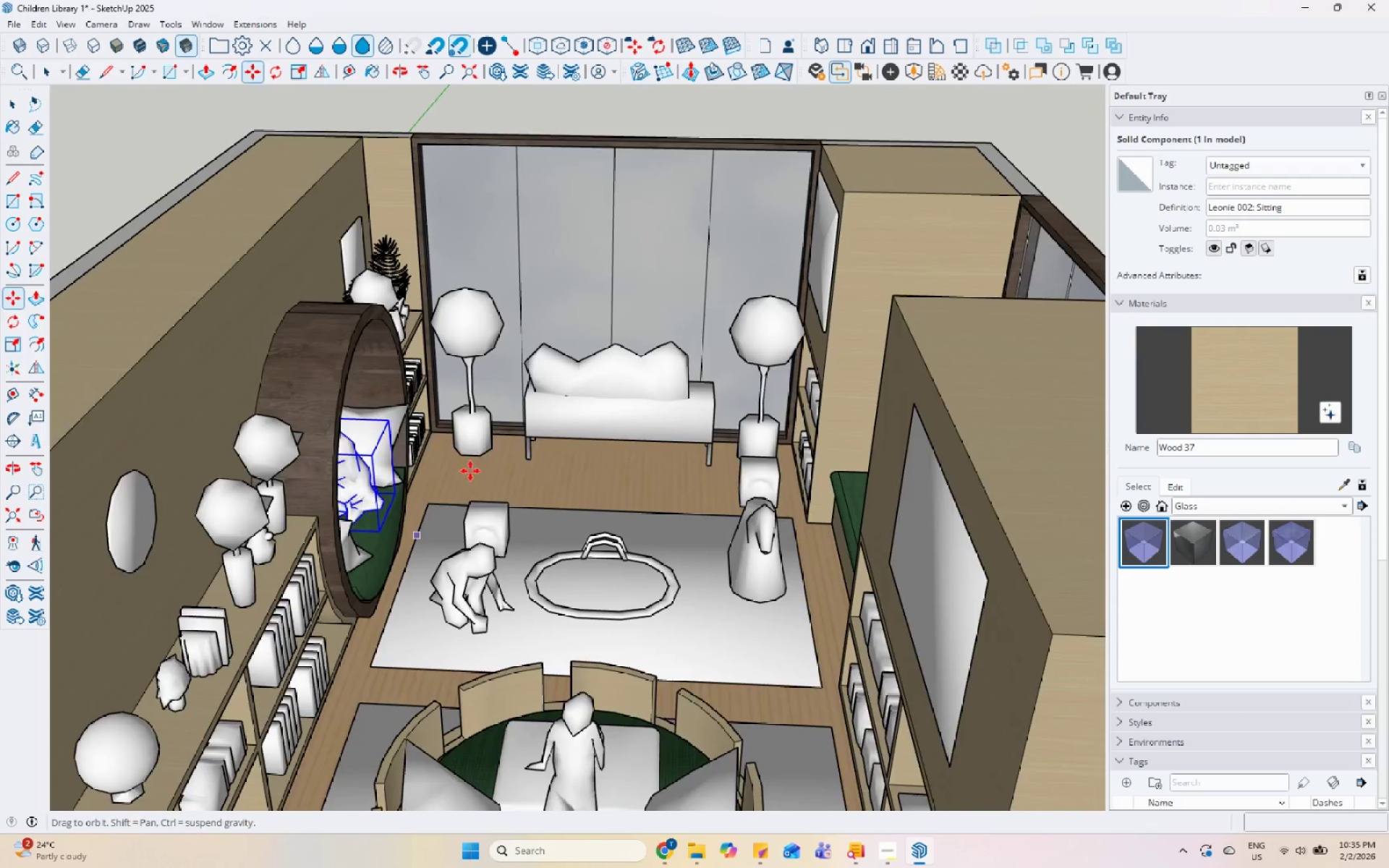 
scroll: coordinate [465, 430], scroll_direction: up, amount: 1.0
 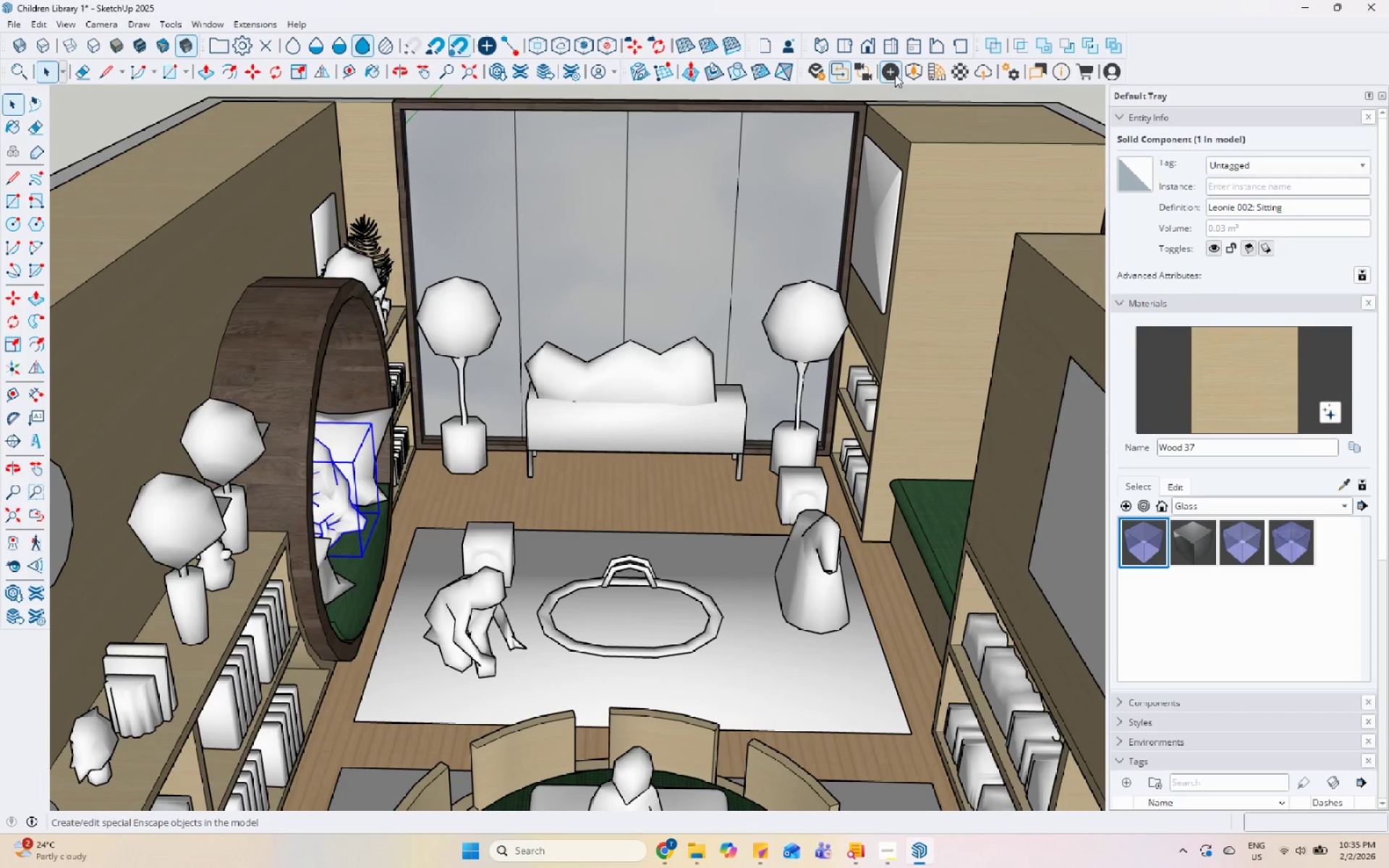 
left_click([915, 72])
 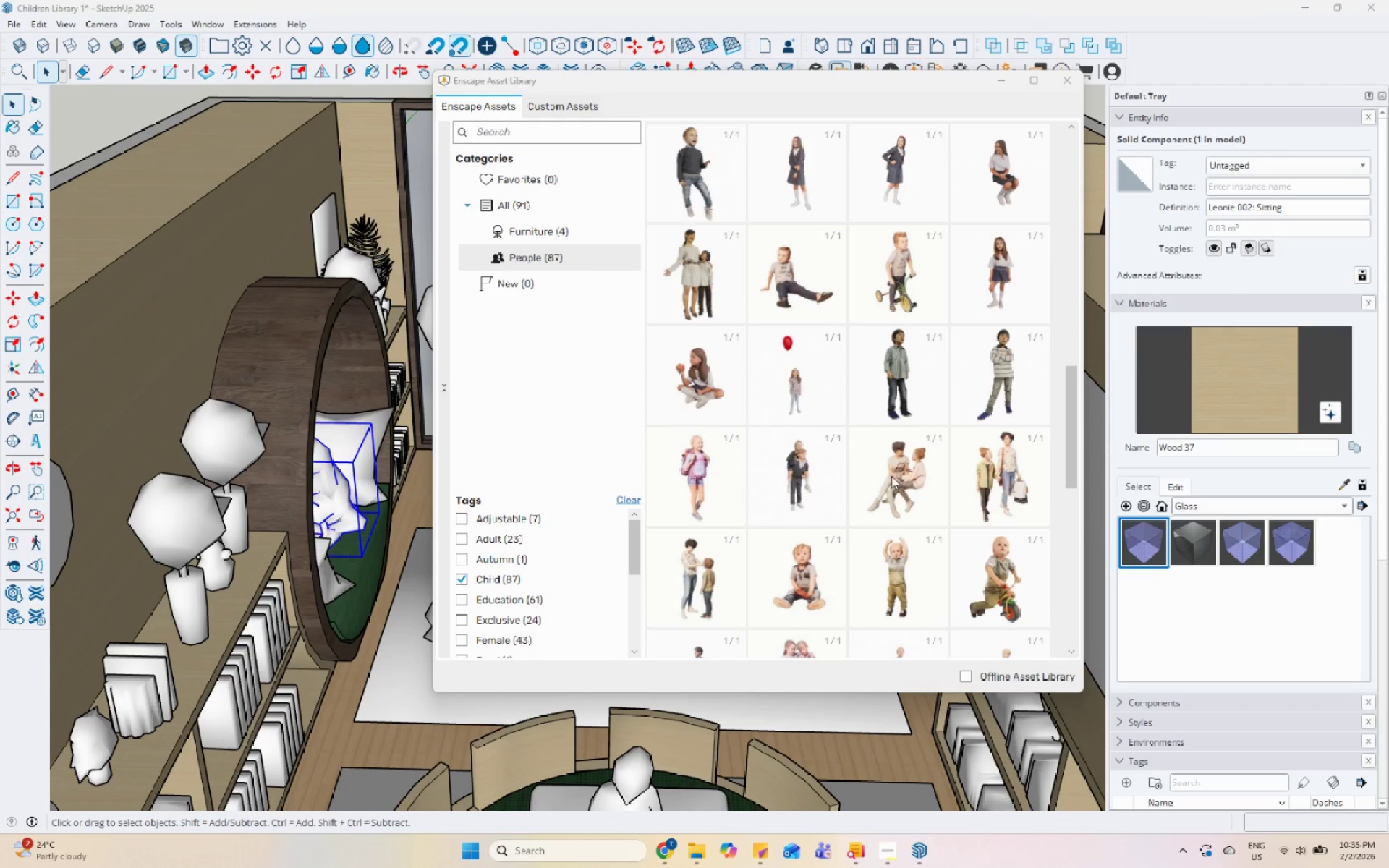 
scroll: coordinate [889, 482], scroll_direction: down, amount: 3.0
 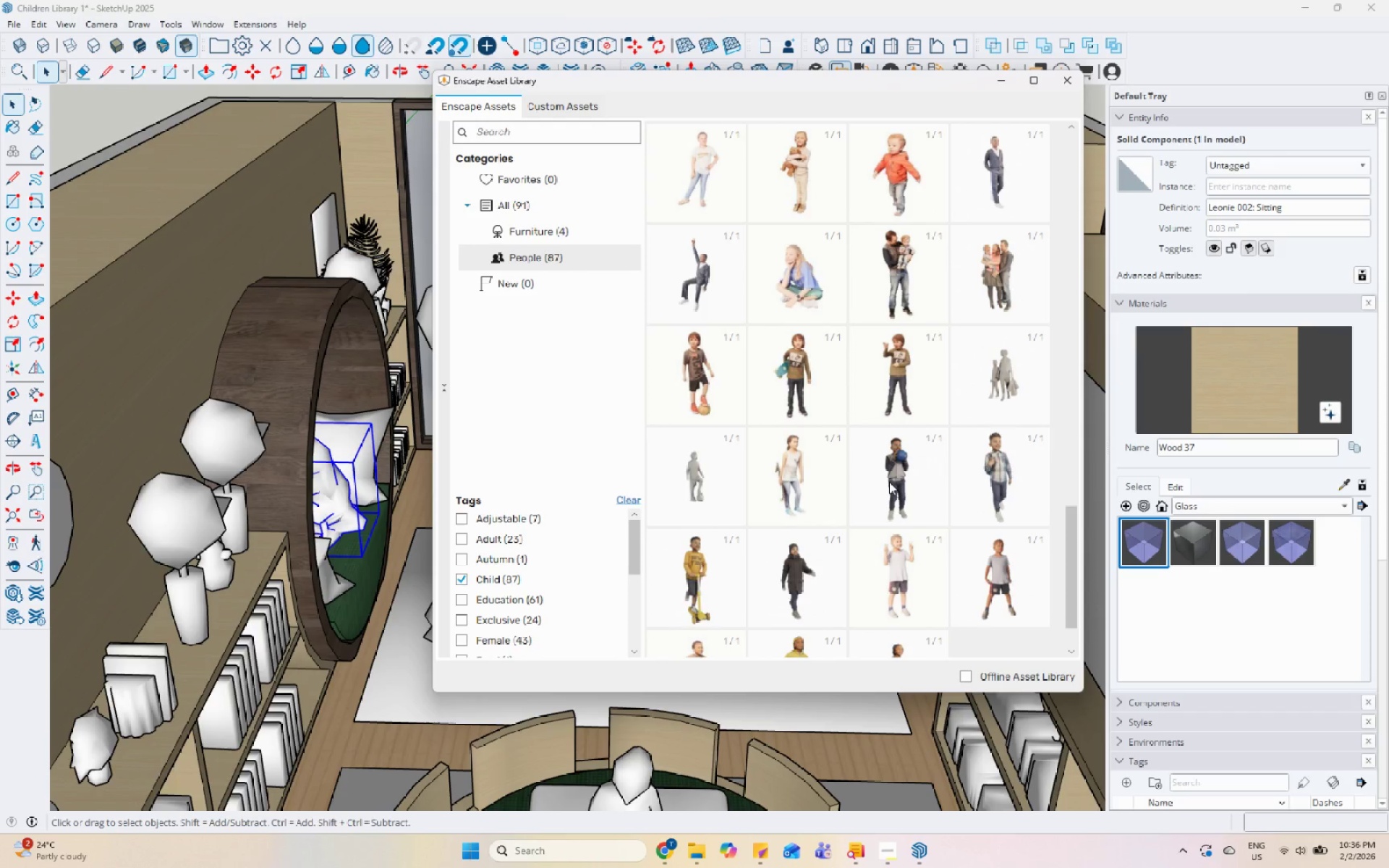 
scroll: coordinate [710, 486], scroll_direction: up, amount: 2.0
 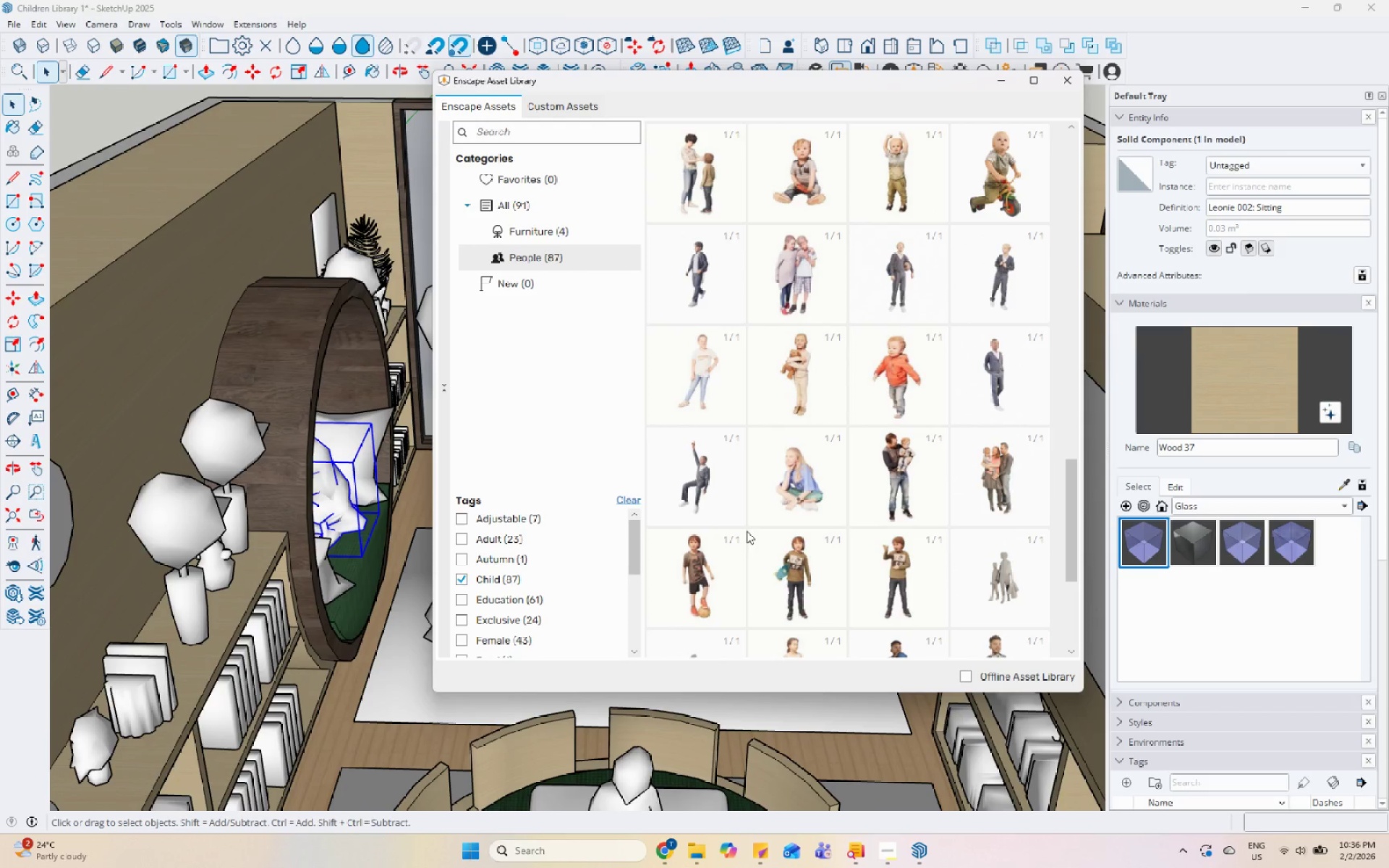 
left_click([711, 480])
 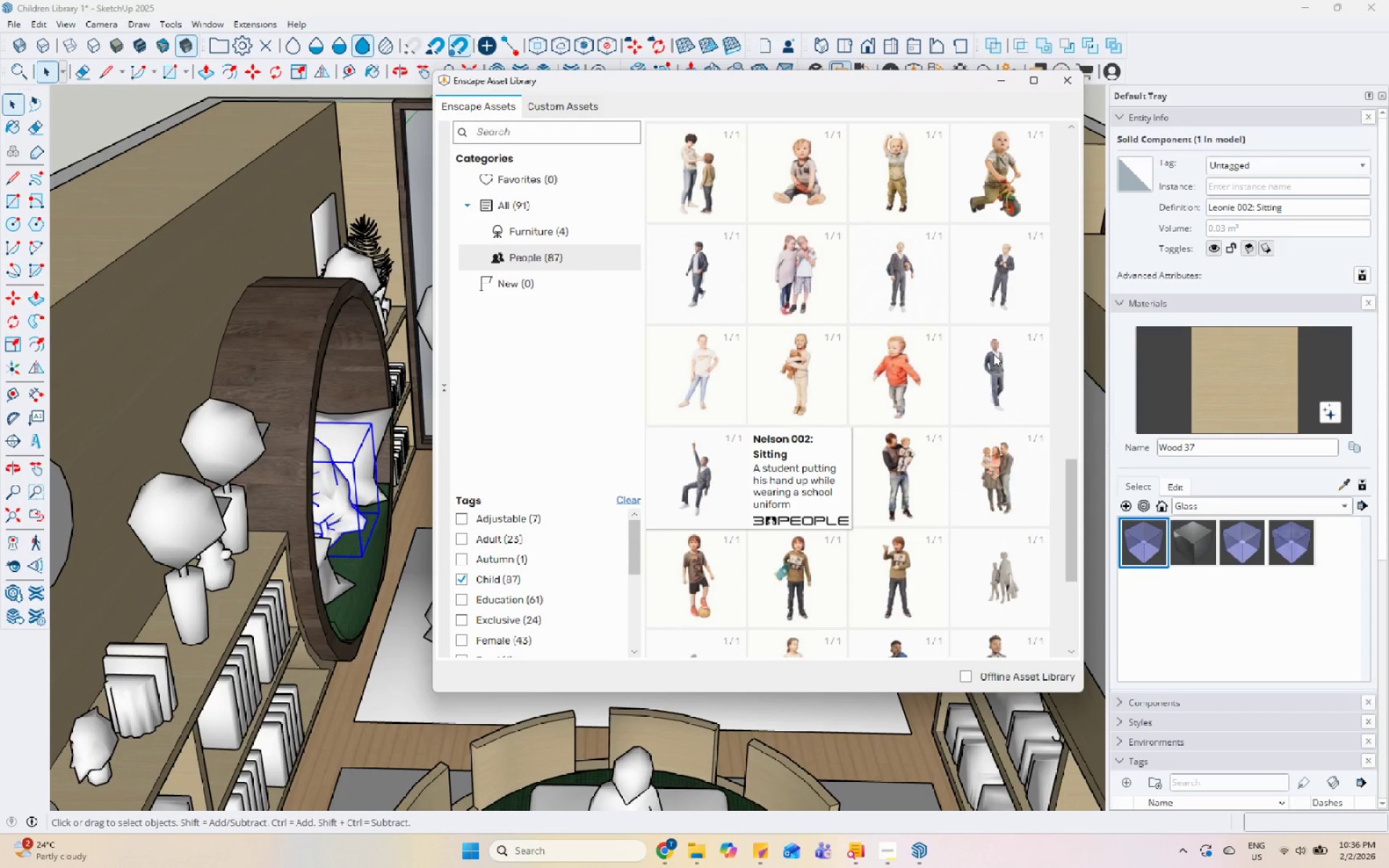 
scroll: coordinate [910, 435], scroll_direction: down, amount: 6.0
 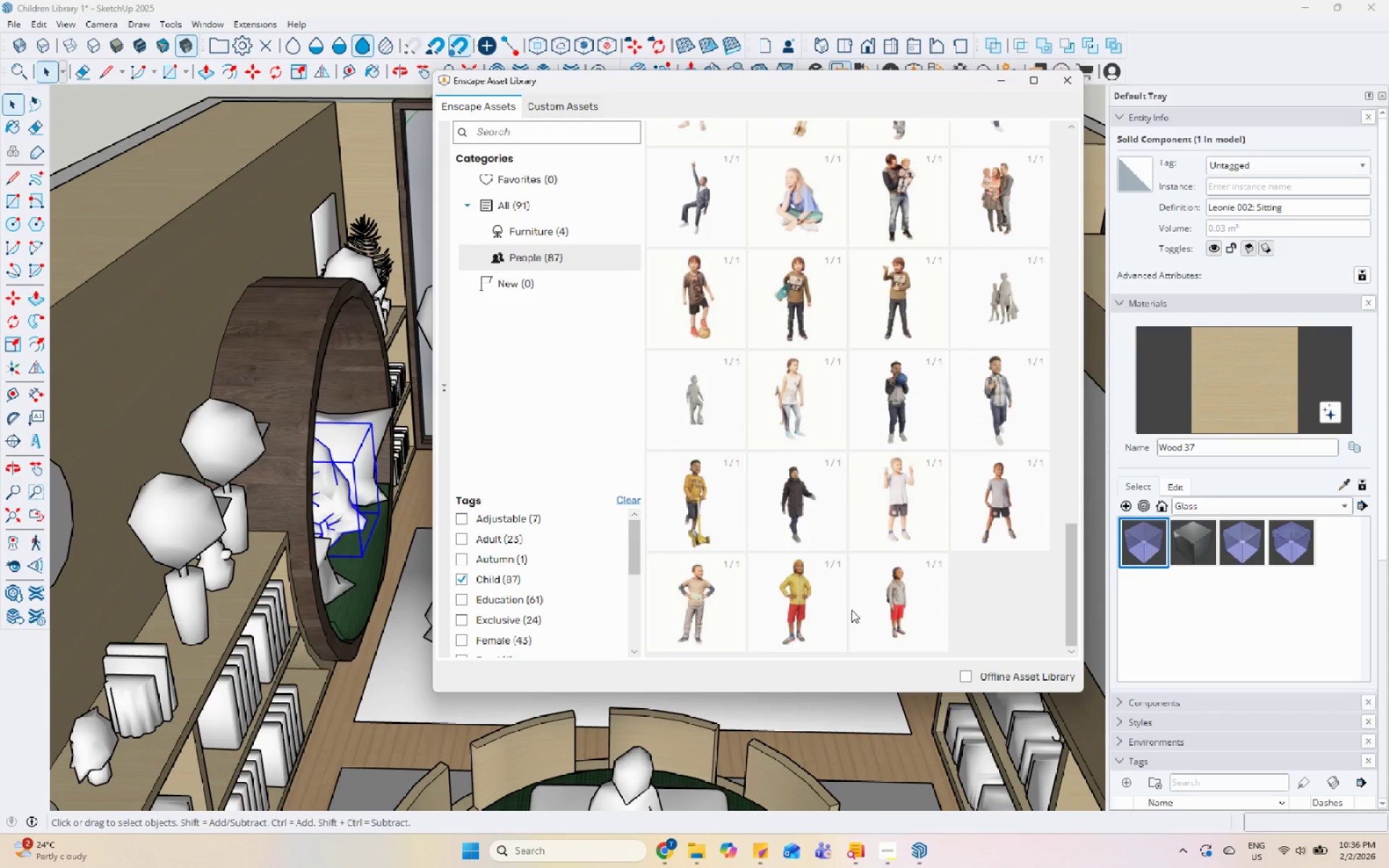 
key(Escape)